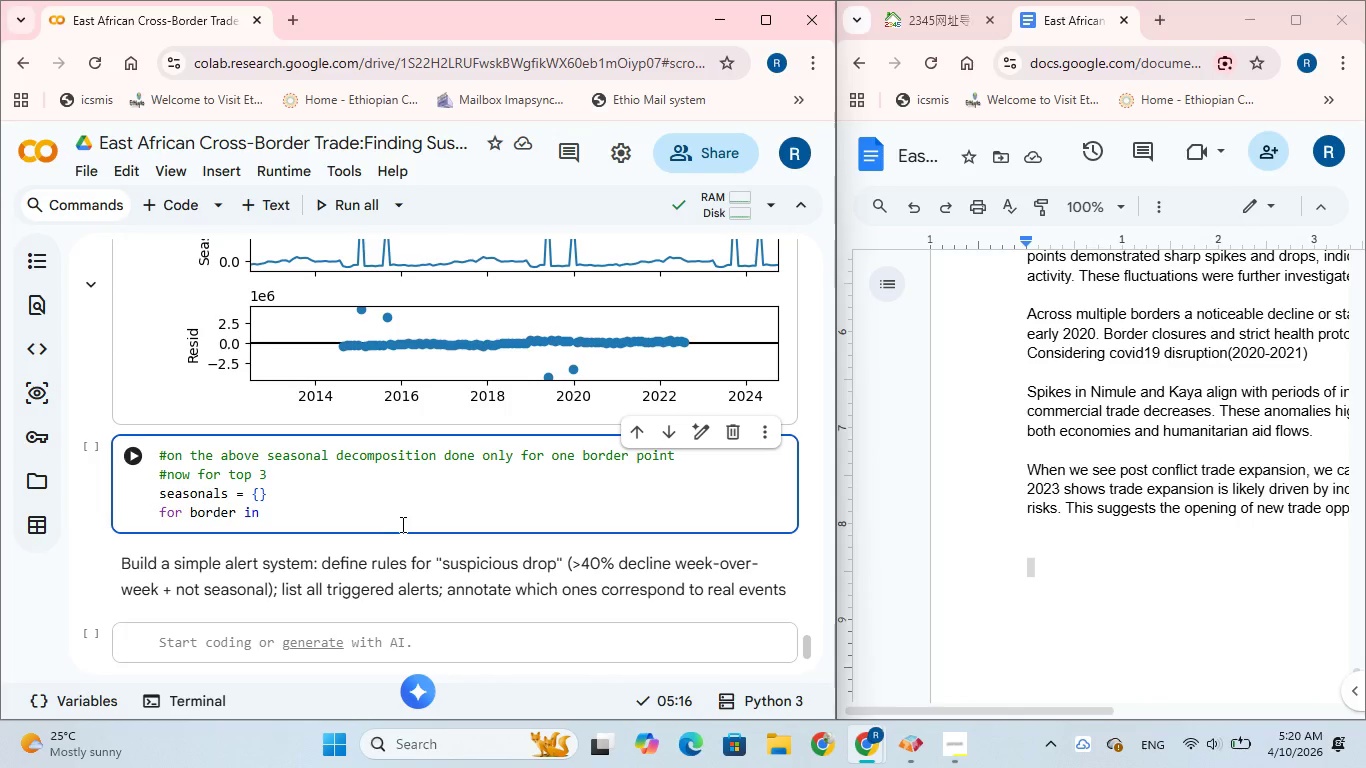 
type(top_border)
 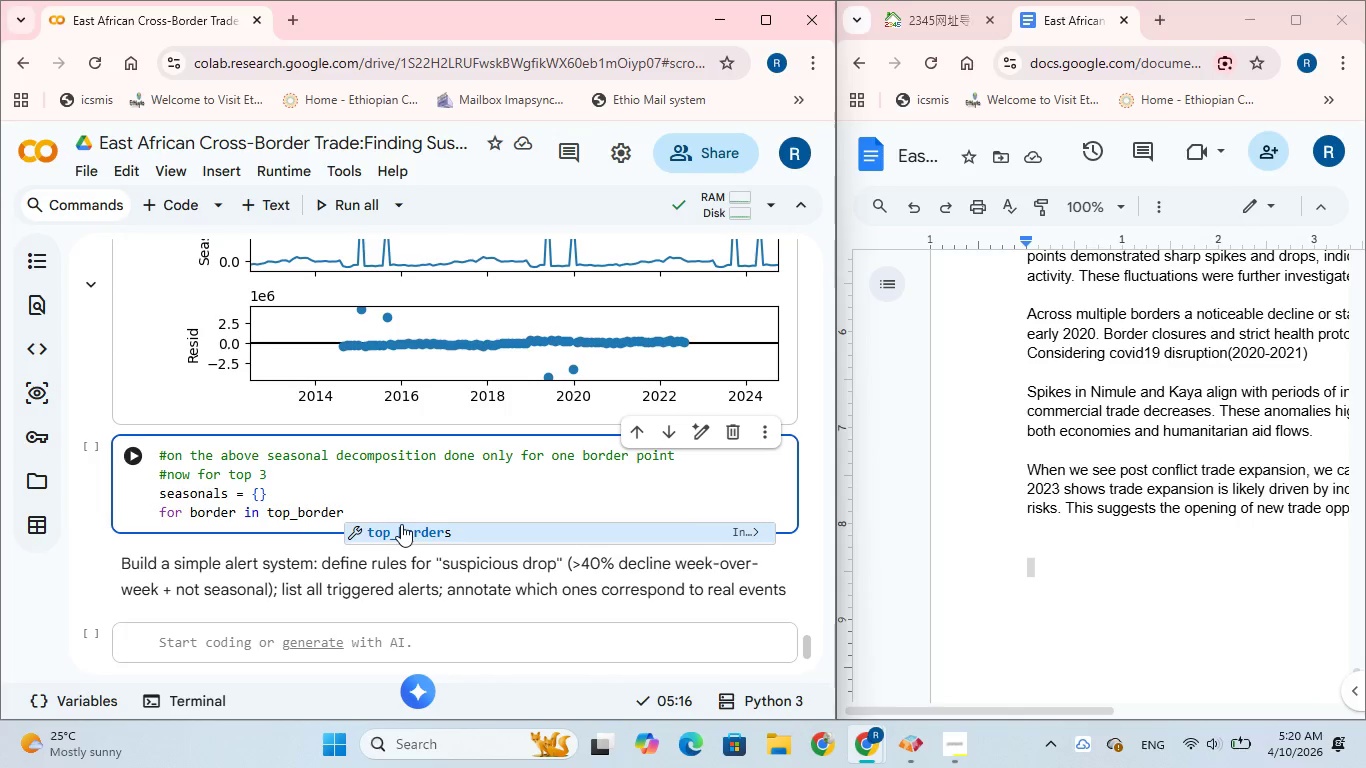 
wait(10.89)
 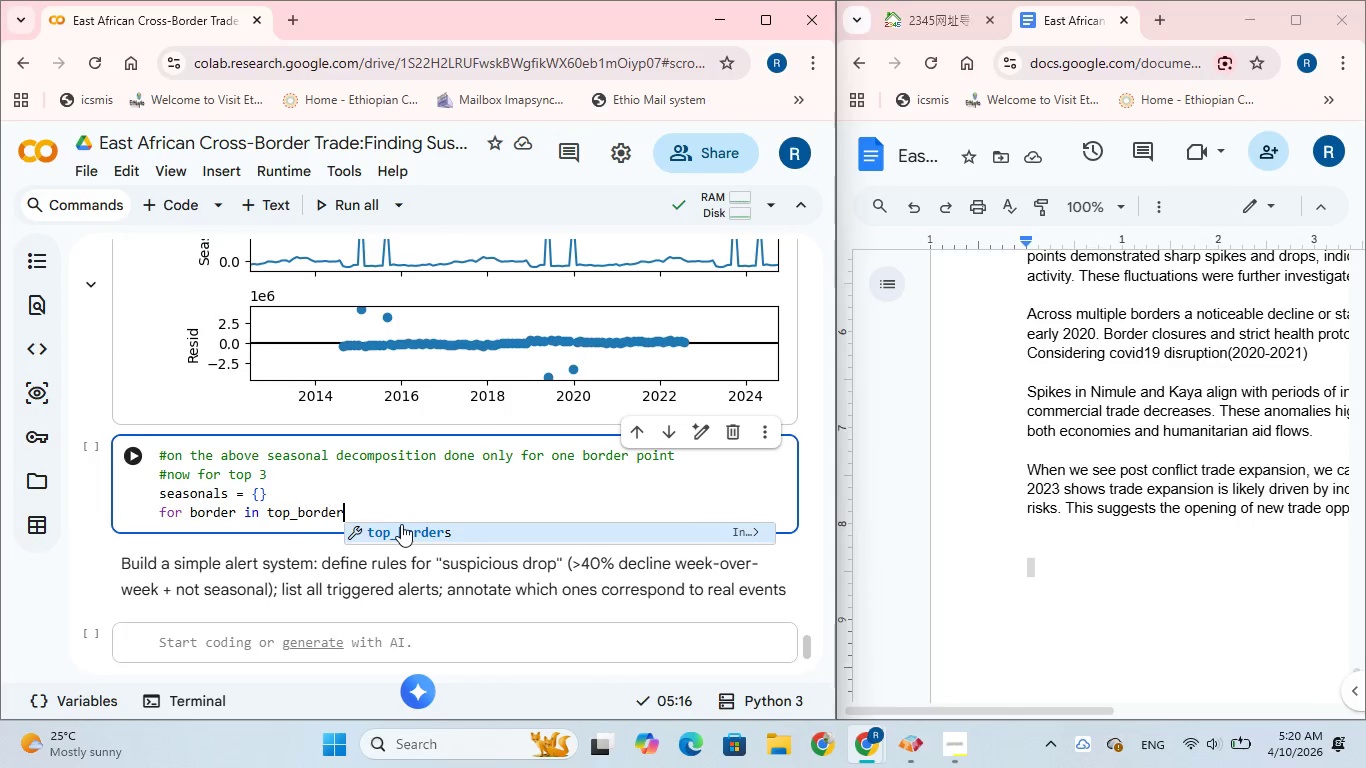 
left_click([400, 536])
 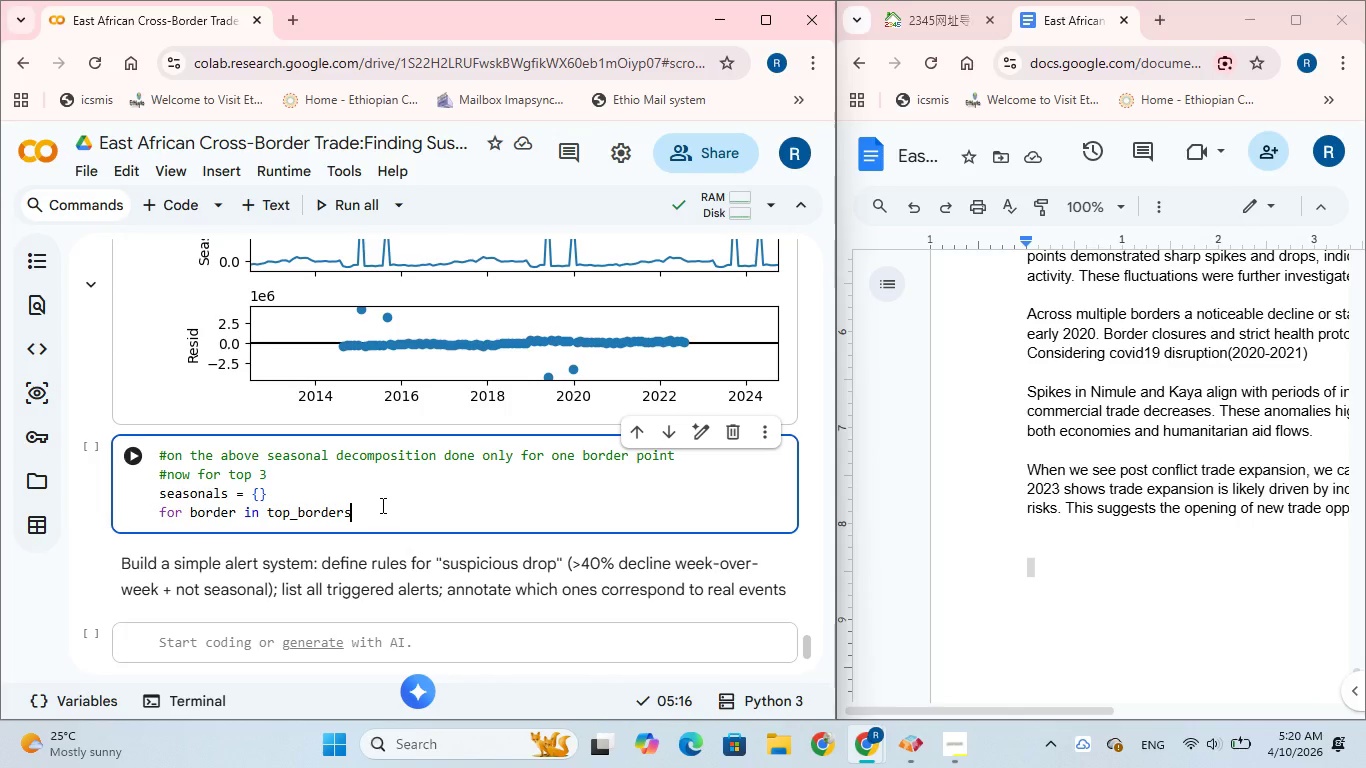 
key(BracketLeft)
 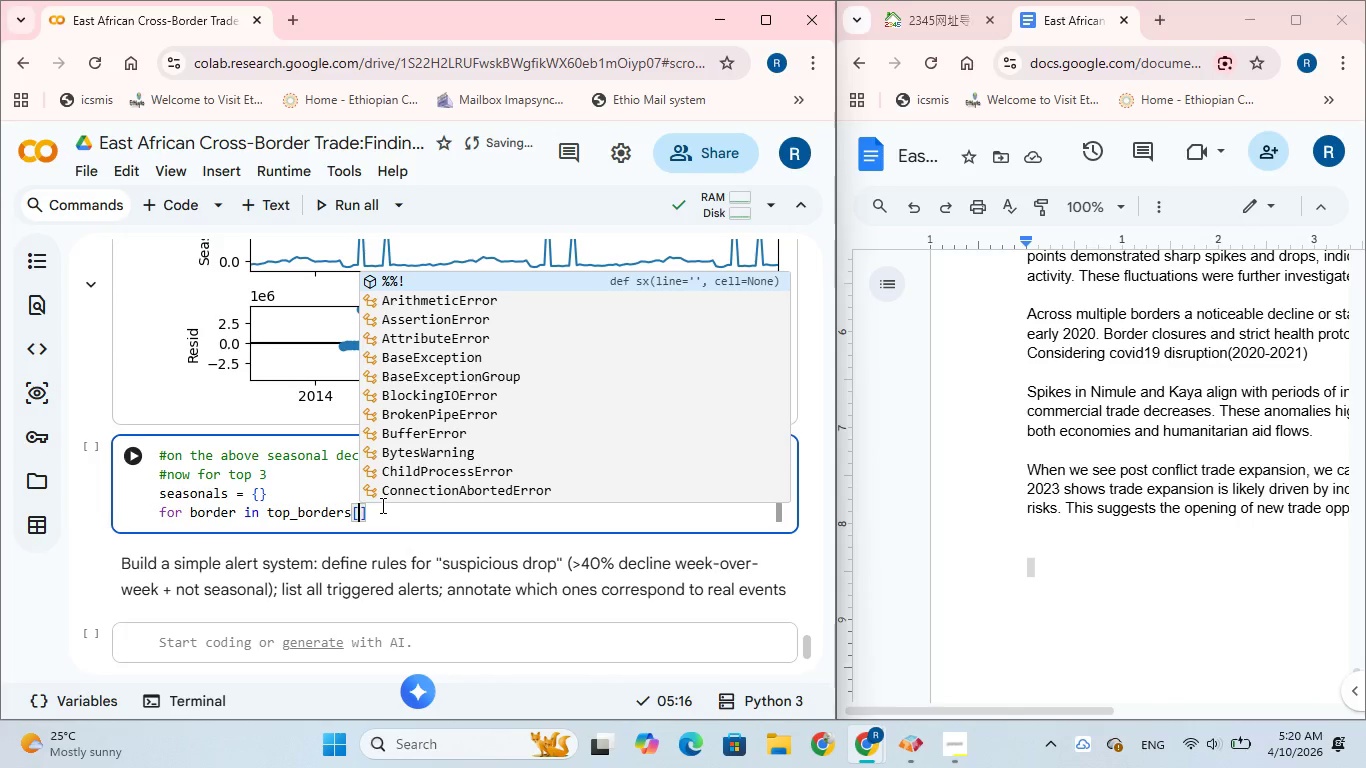 
key(Shift+Semicolon)
 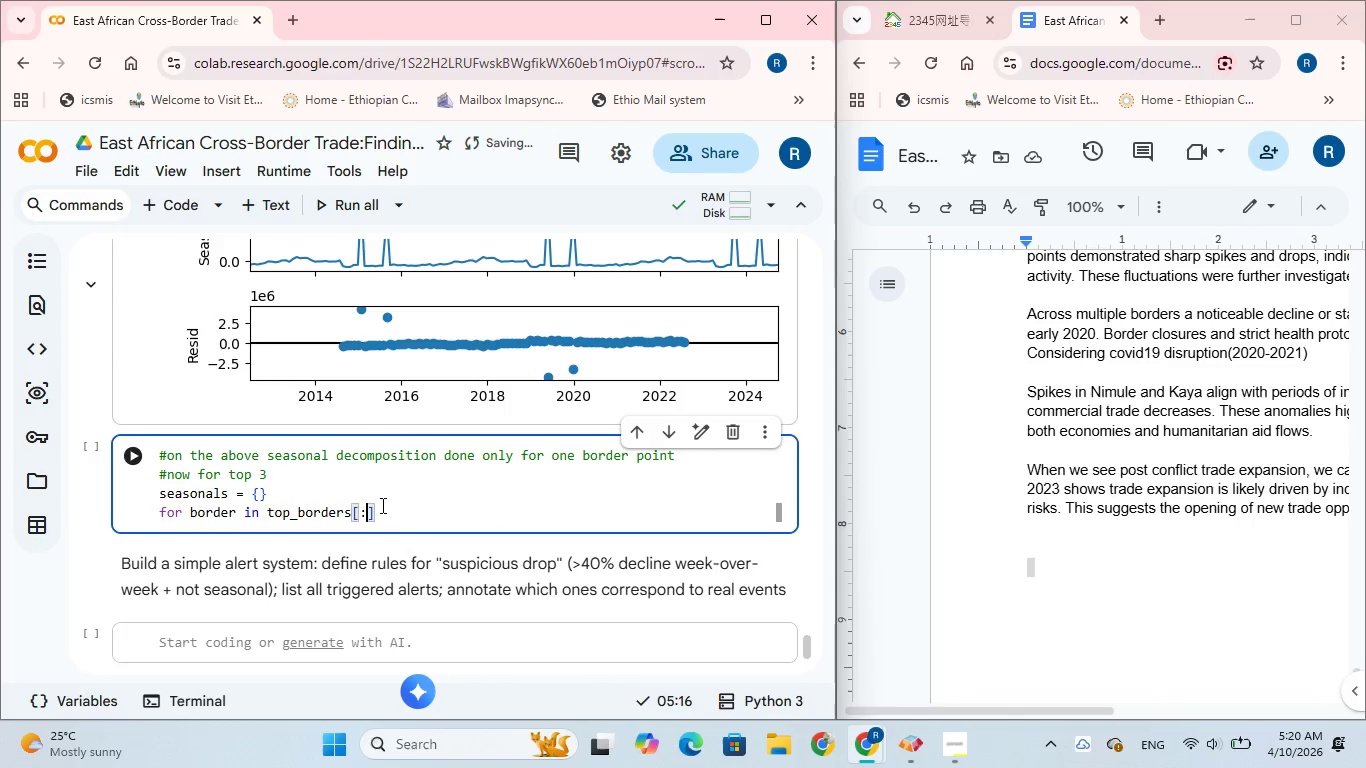 
key(3)
 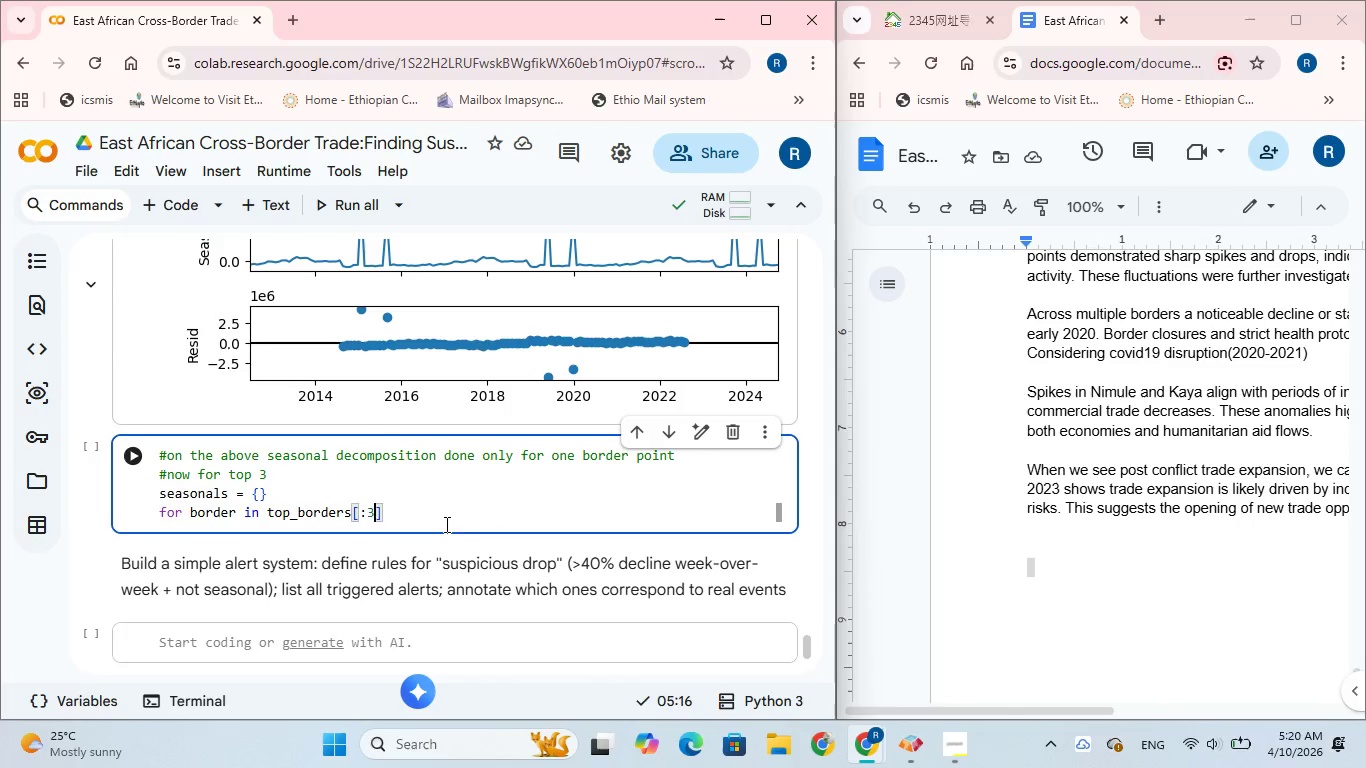 
left_click([399, 514])
 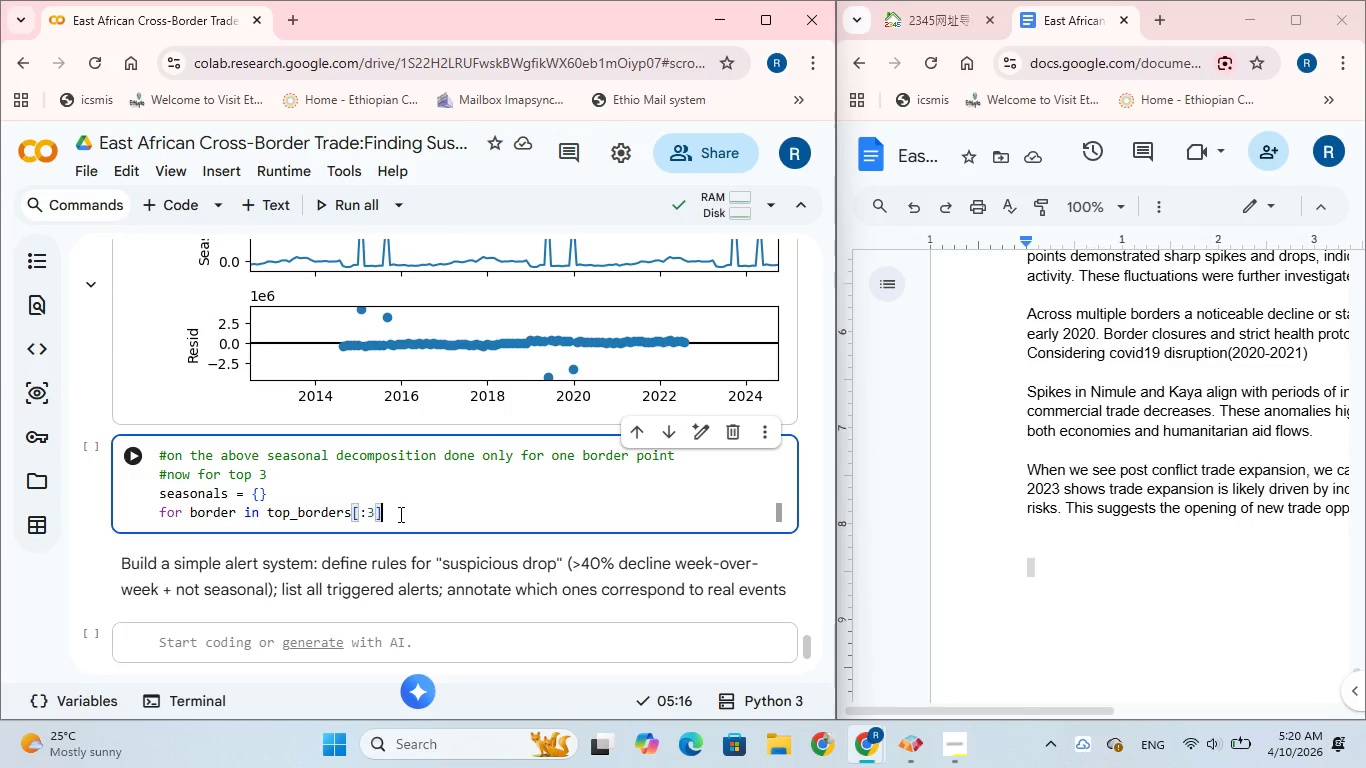 
key(Shift+ShiftRight)
 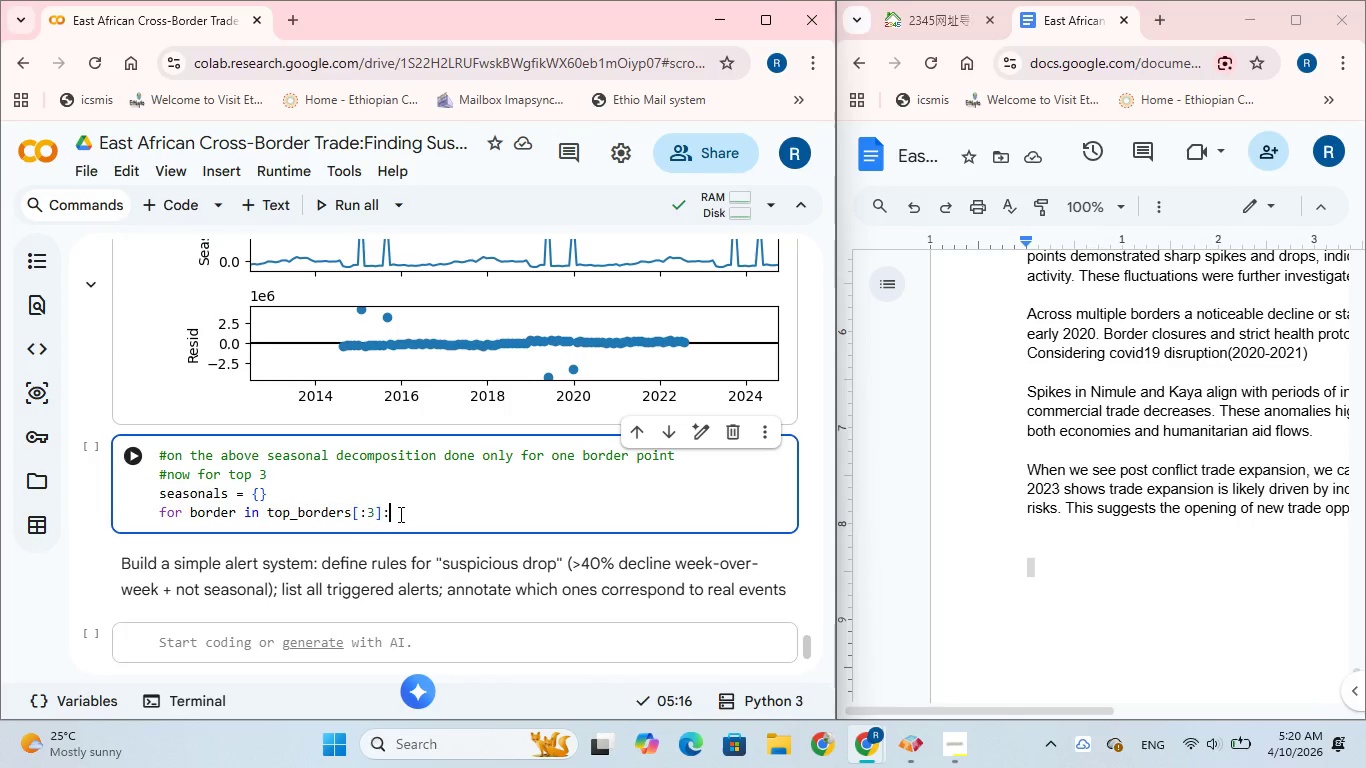 
key(Shift+Semicolon)
 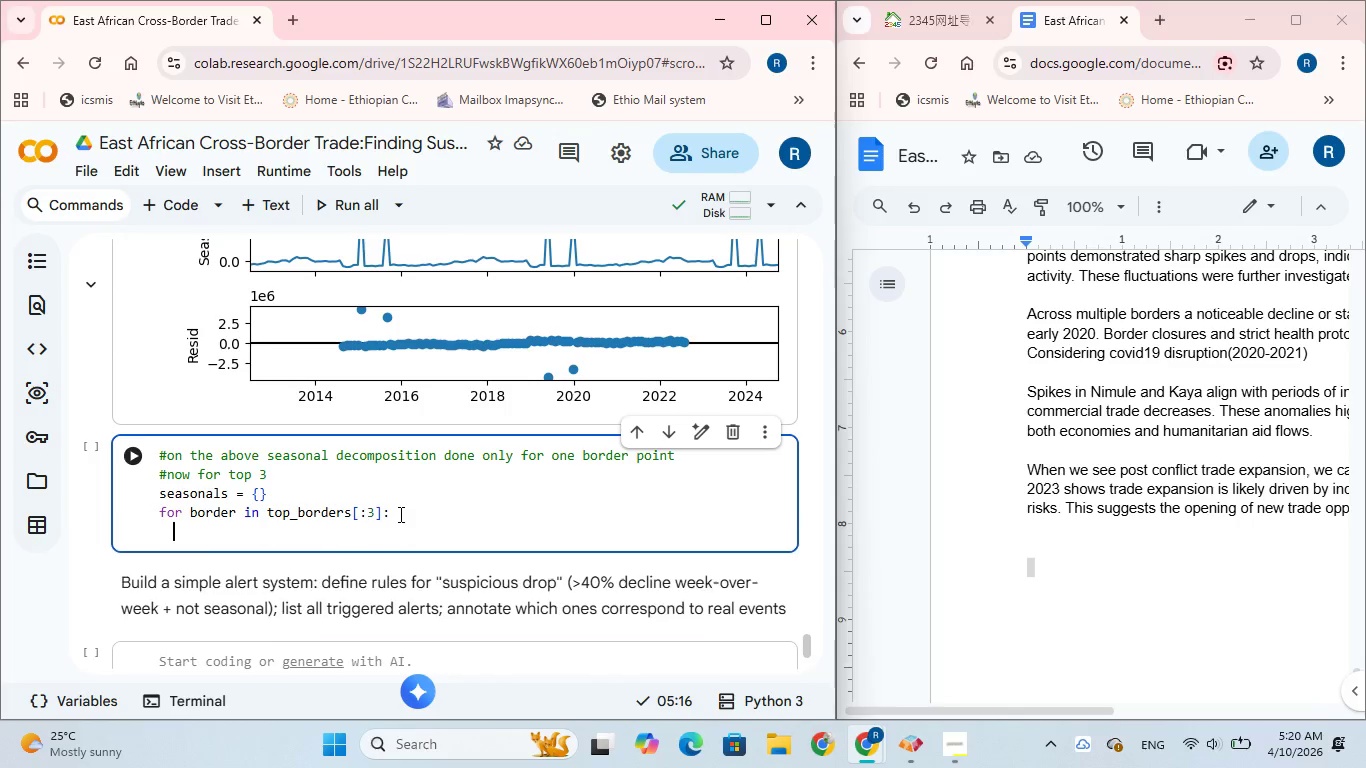 
key(Enter)
 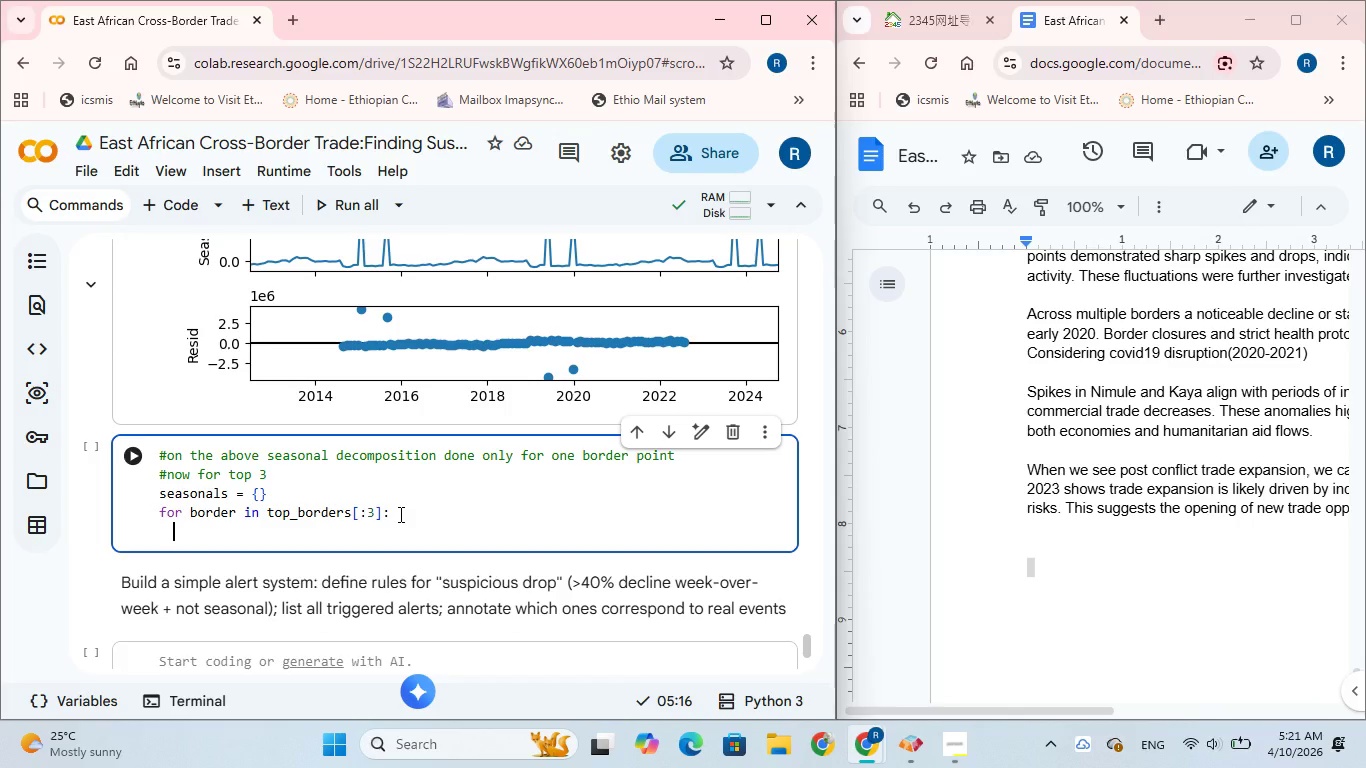 
type(serias)
key(Backspace)
key(Backspace)
type(es = pivot)
 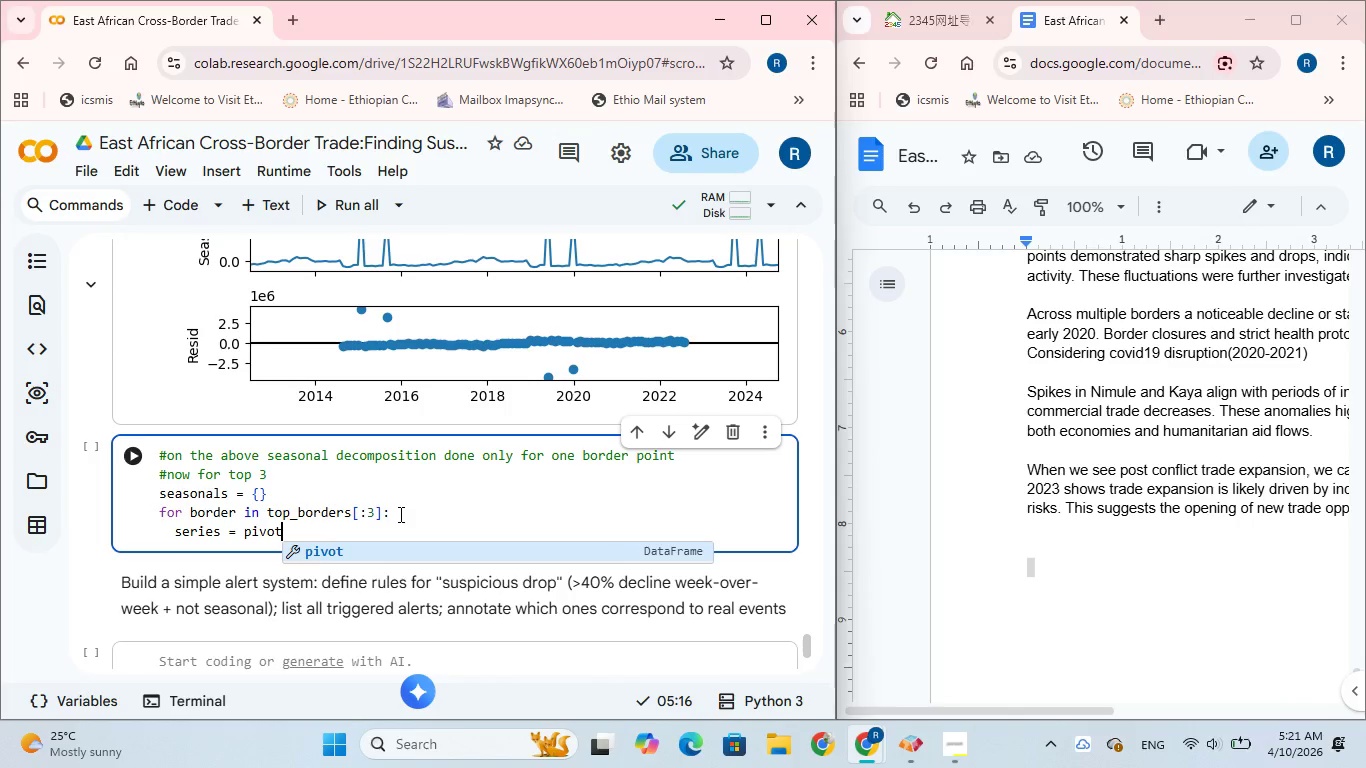 
key(BracketLeft)
 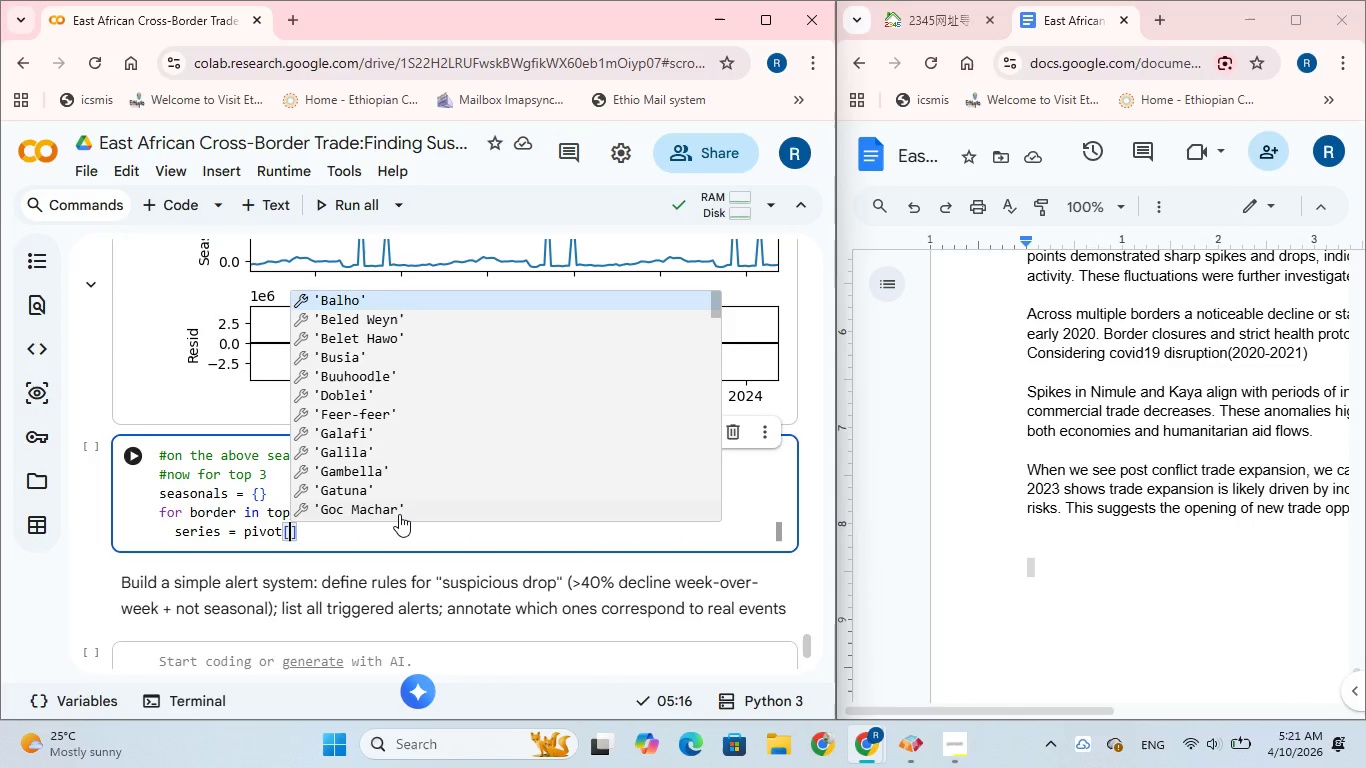 
type(border)
 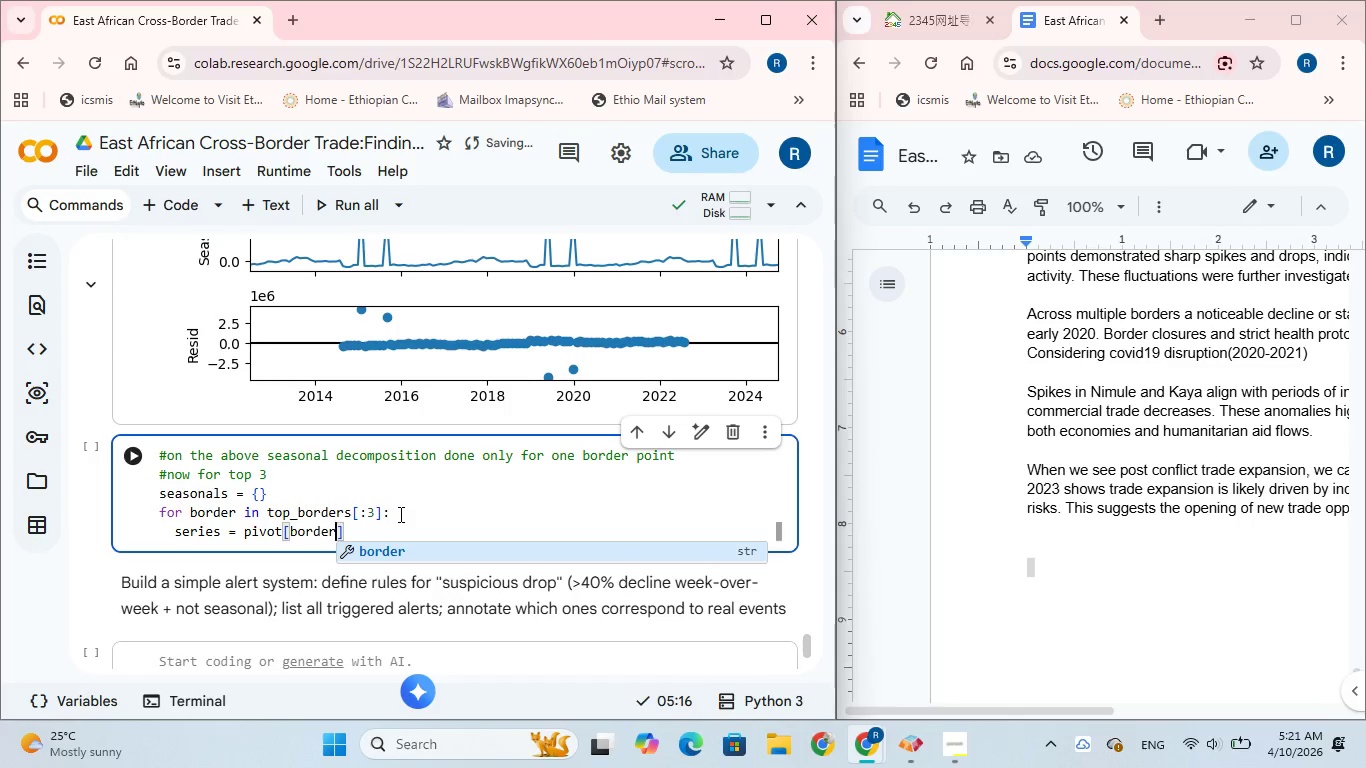 
key(ArrowRight)
 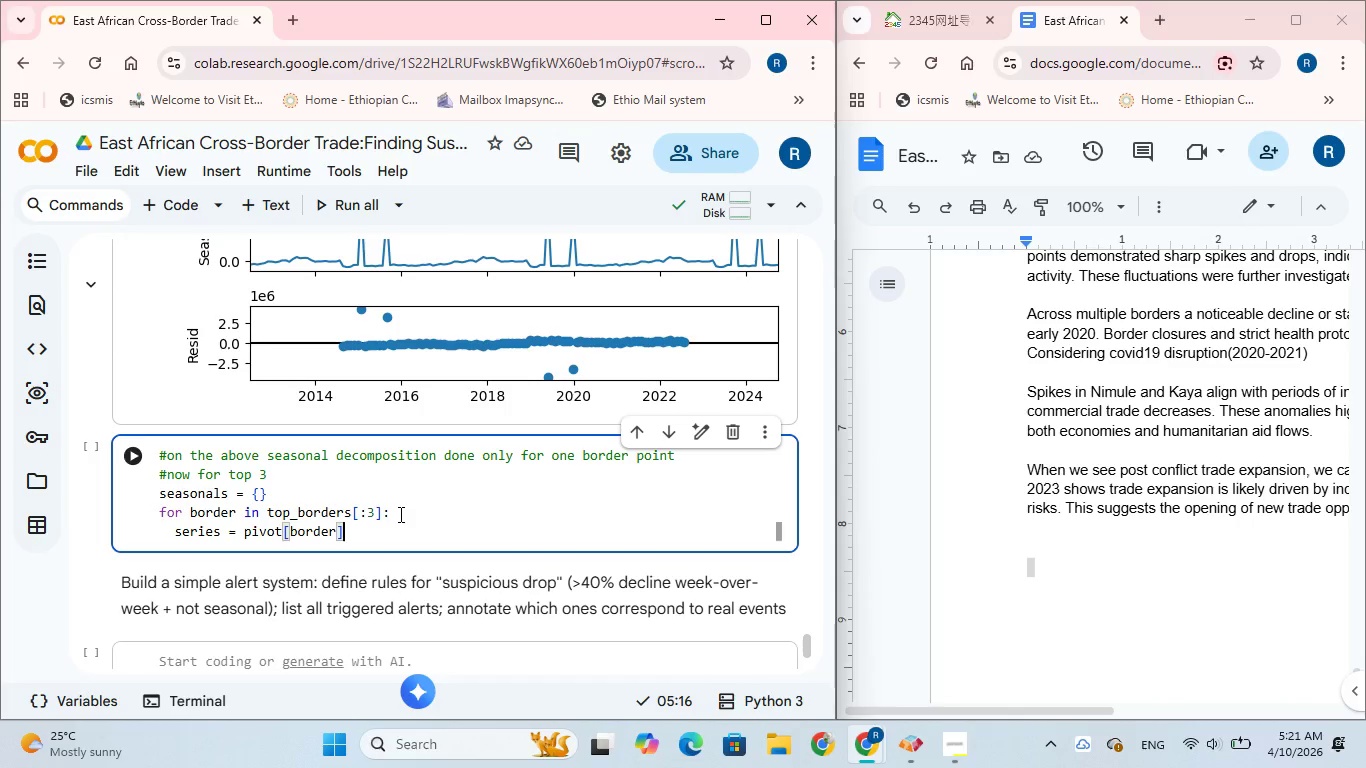 
key(Period)
 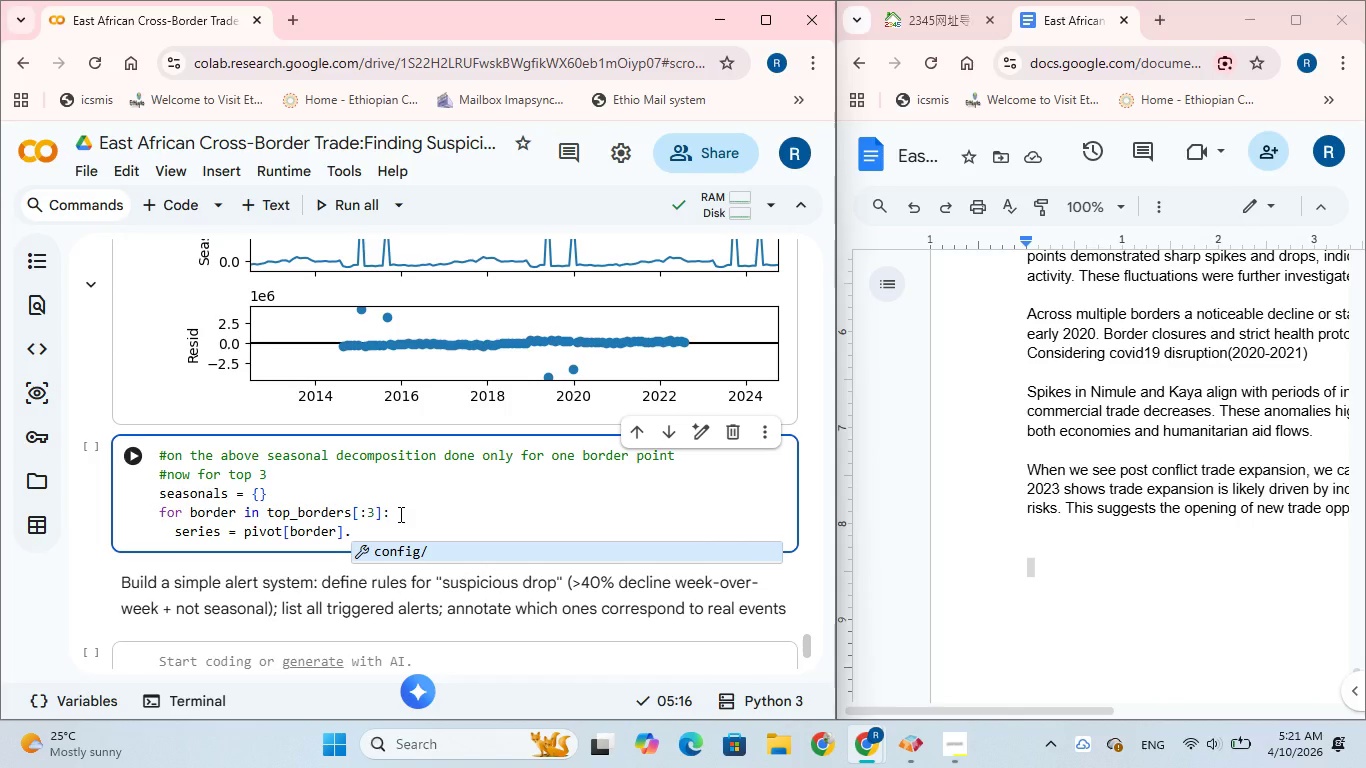 
type(drop)
 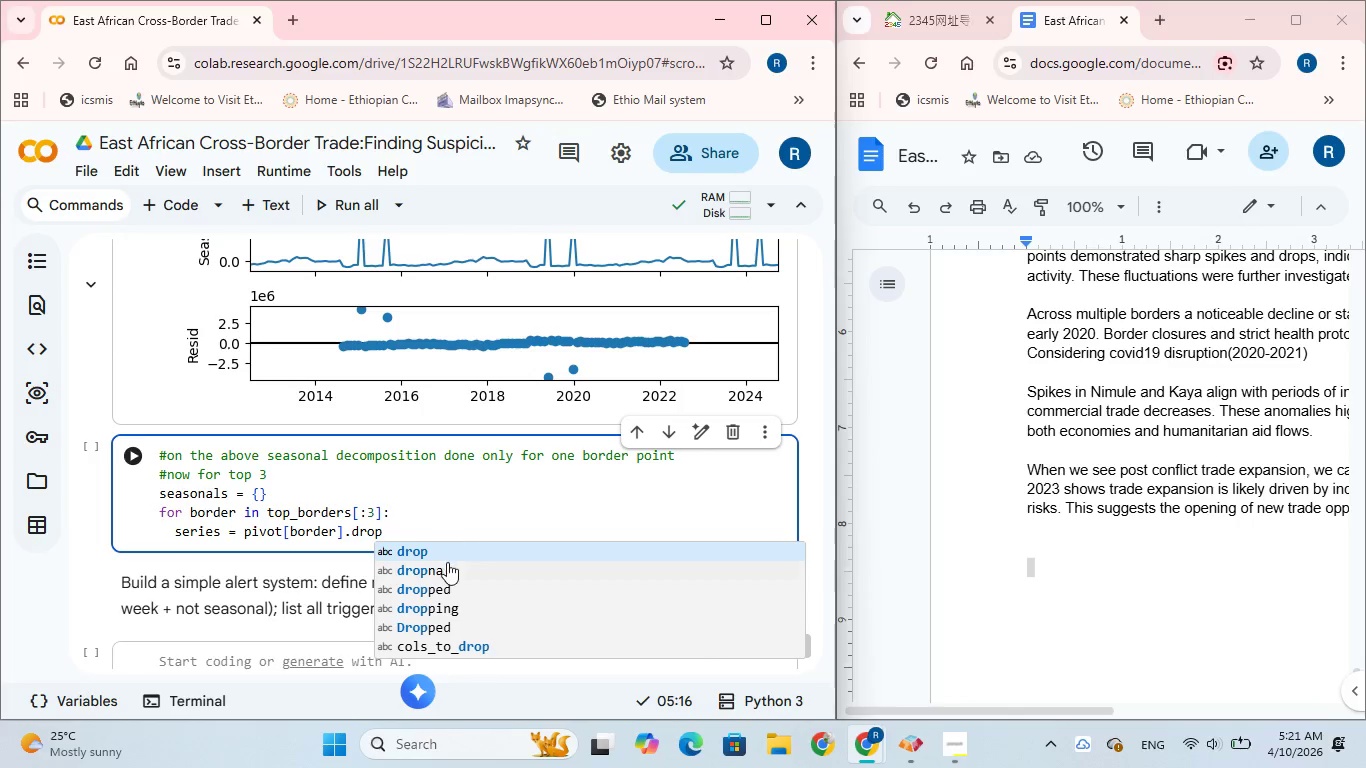 
left_click([441, 569])
 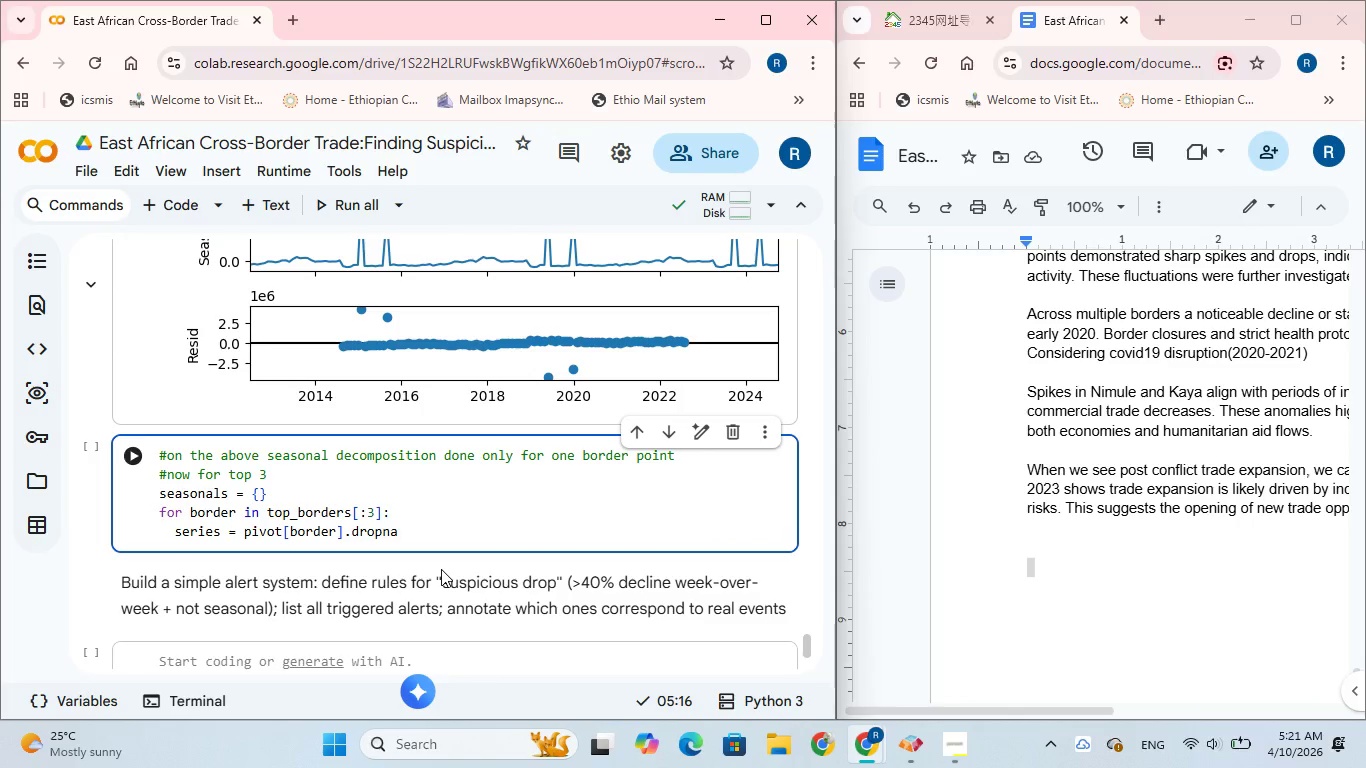 
key(Shift+9)
 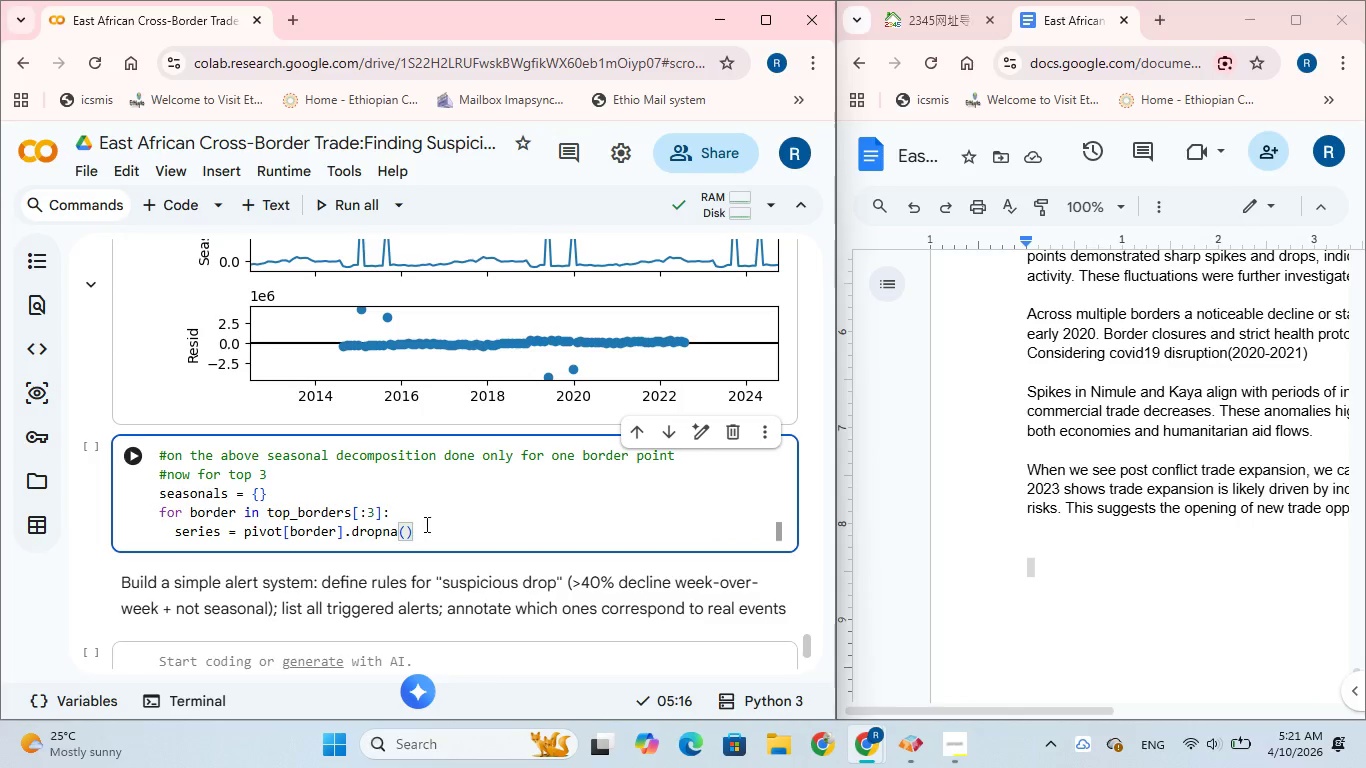 
left_click([442, 525])
 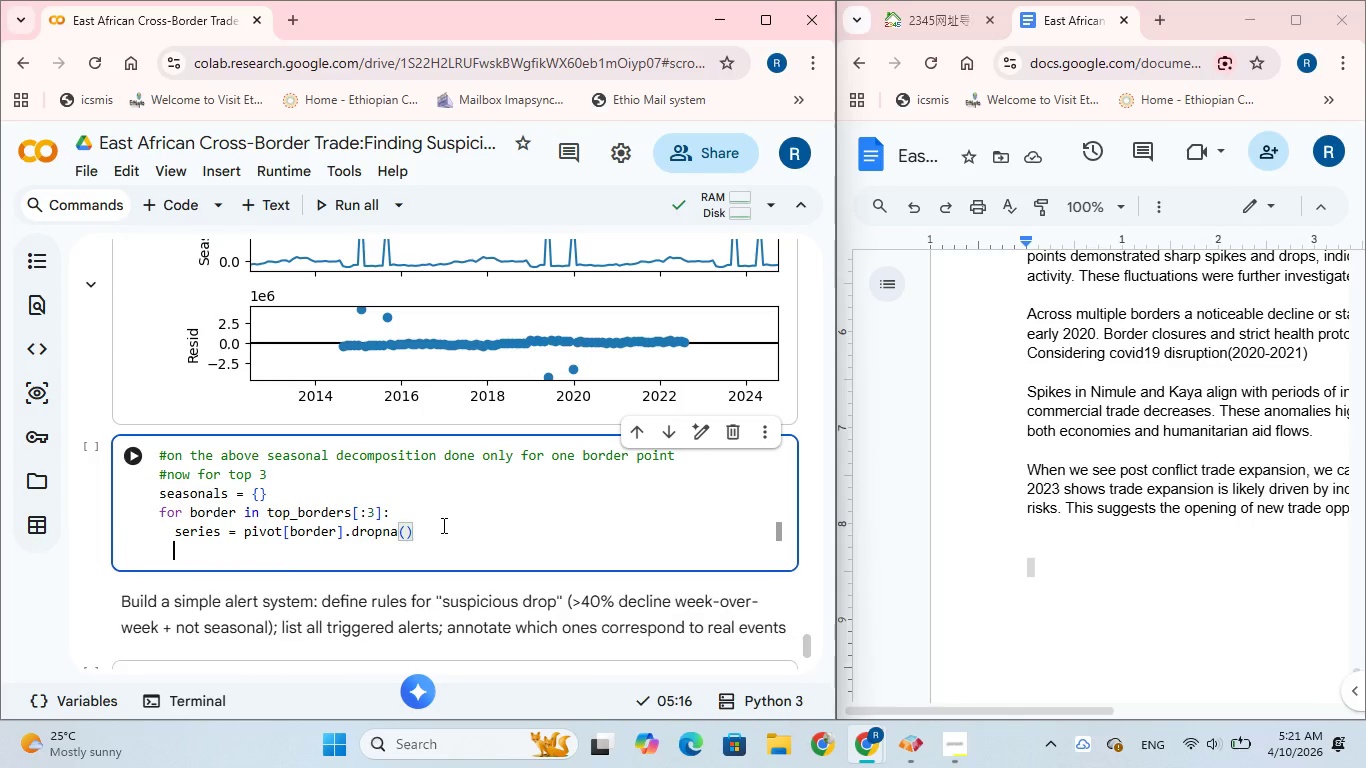 
key(Enter)
 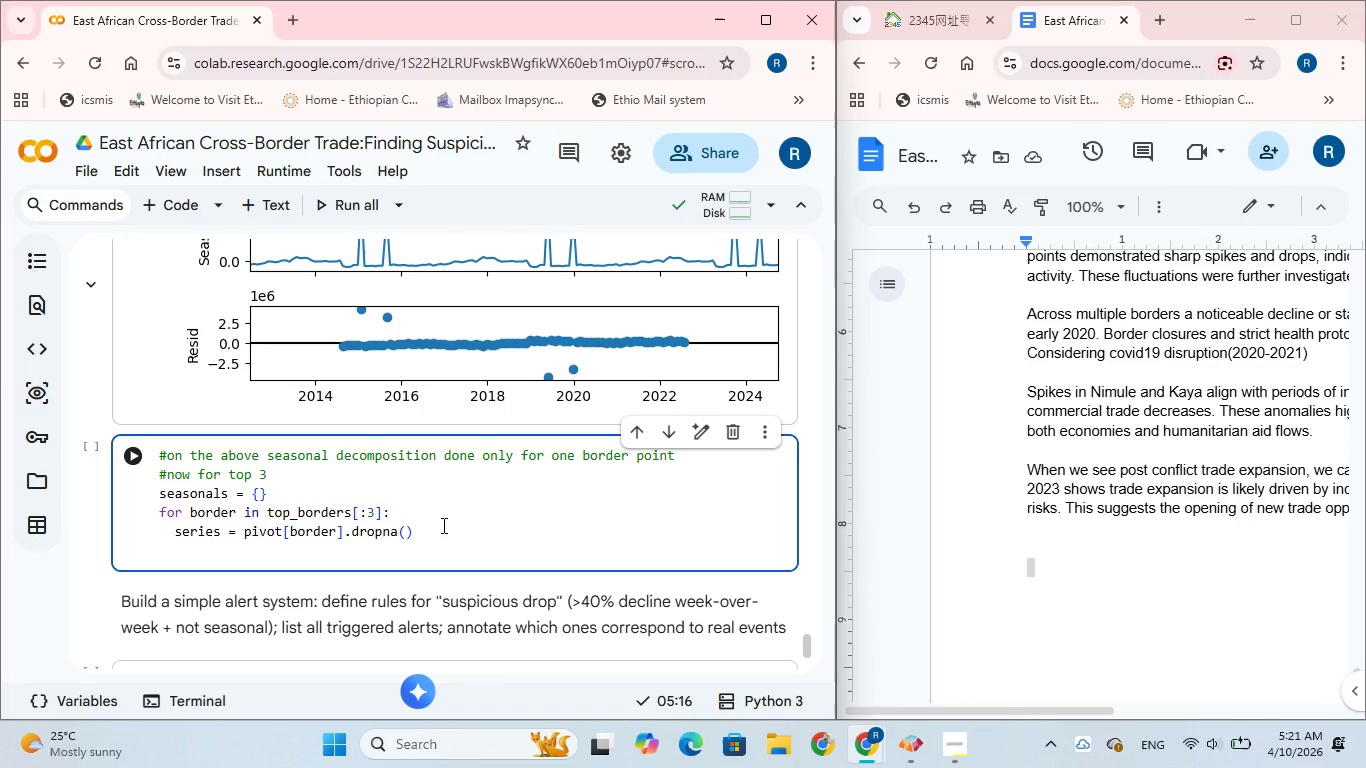 
wait(5.94)
 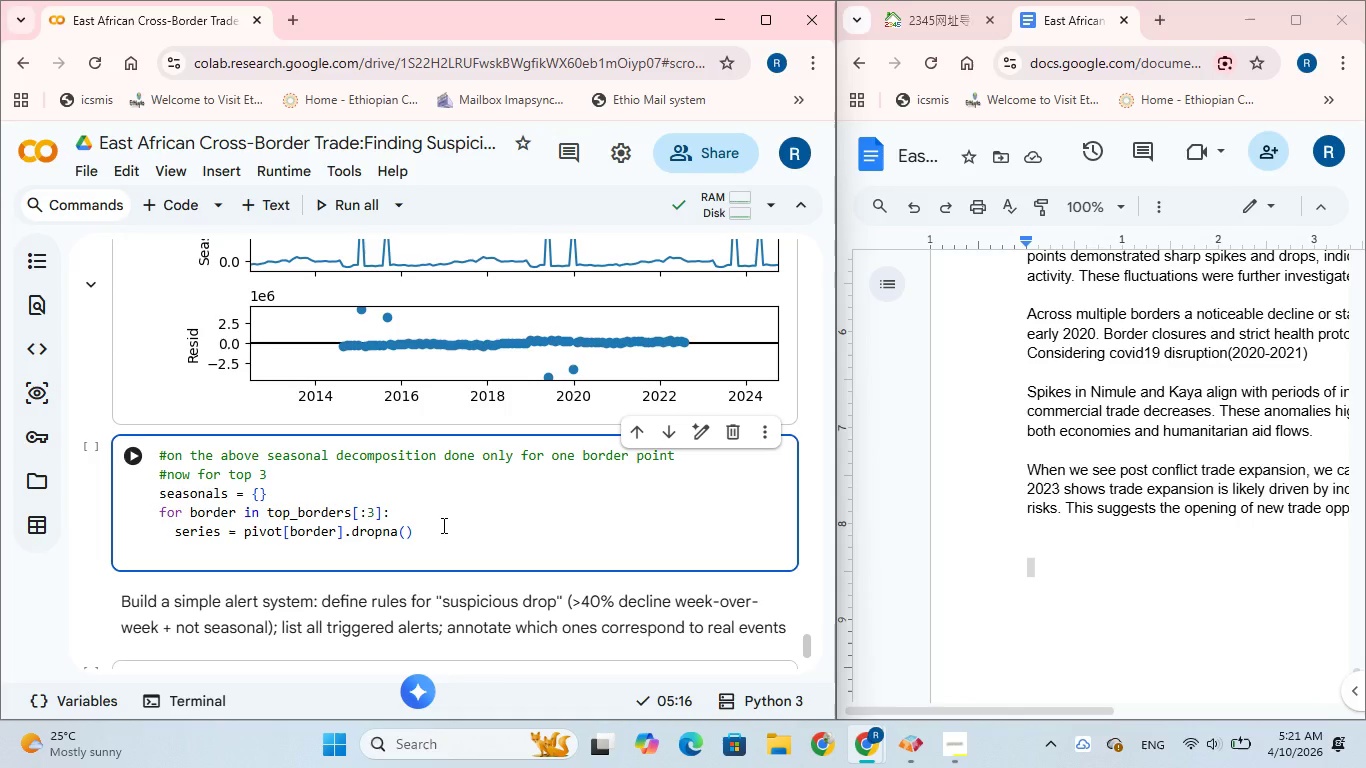 
type(decom)
 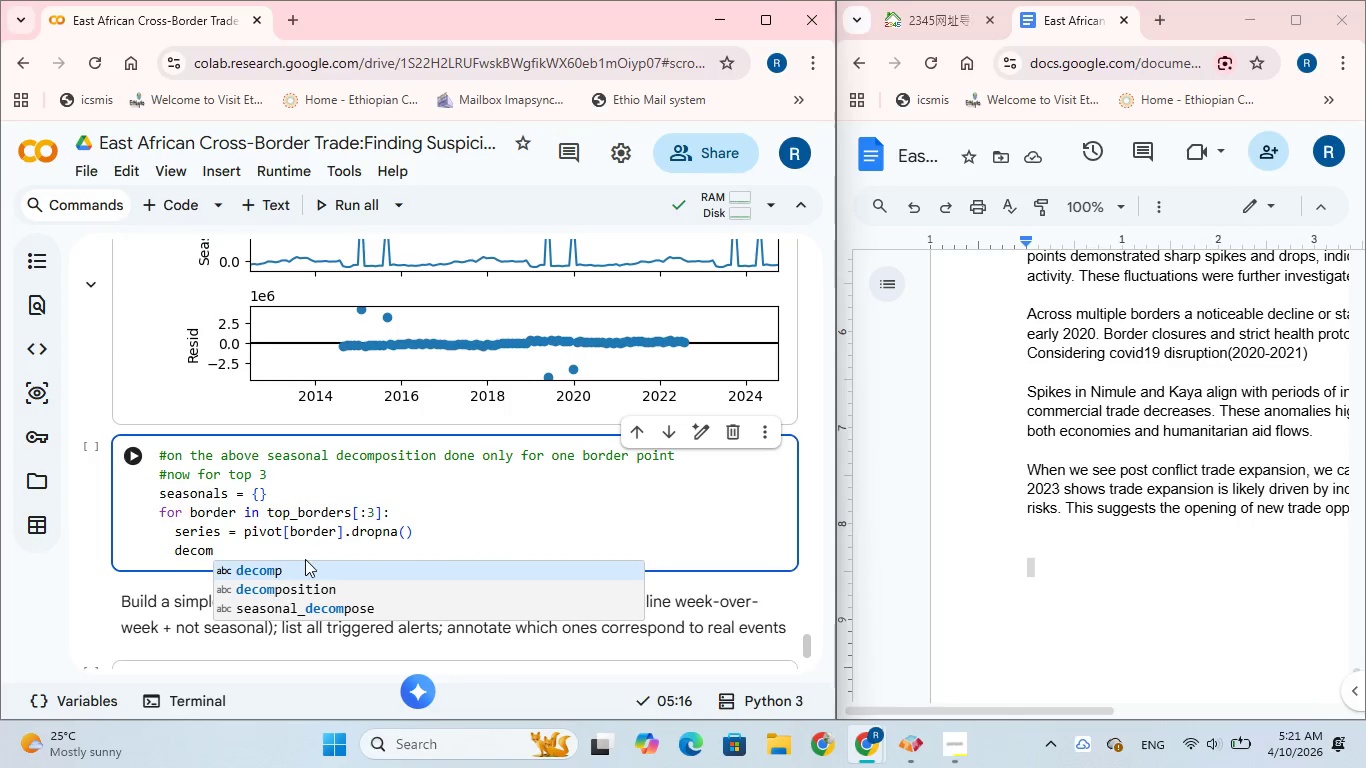 
left_click([278, 565])
 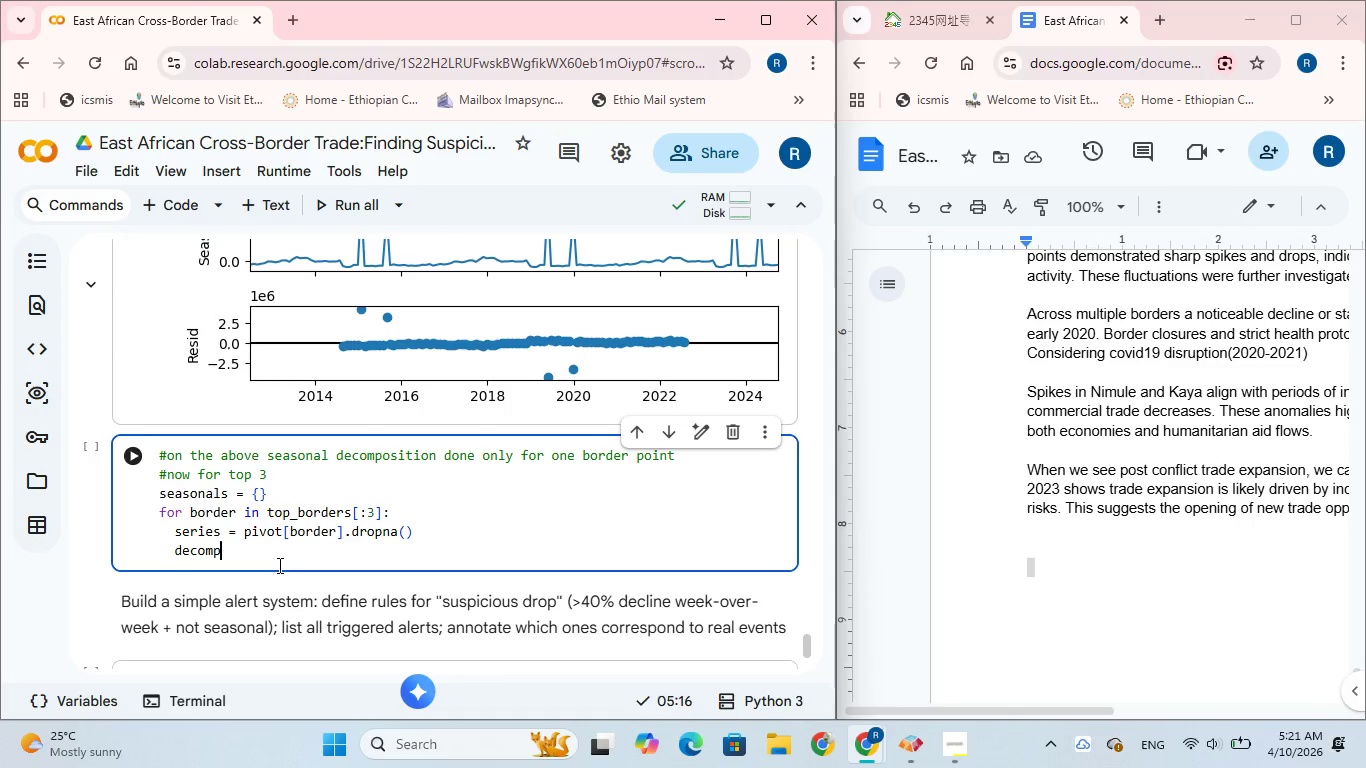 
type( = seasonal)
 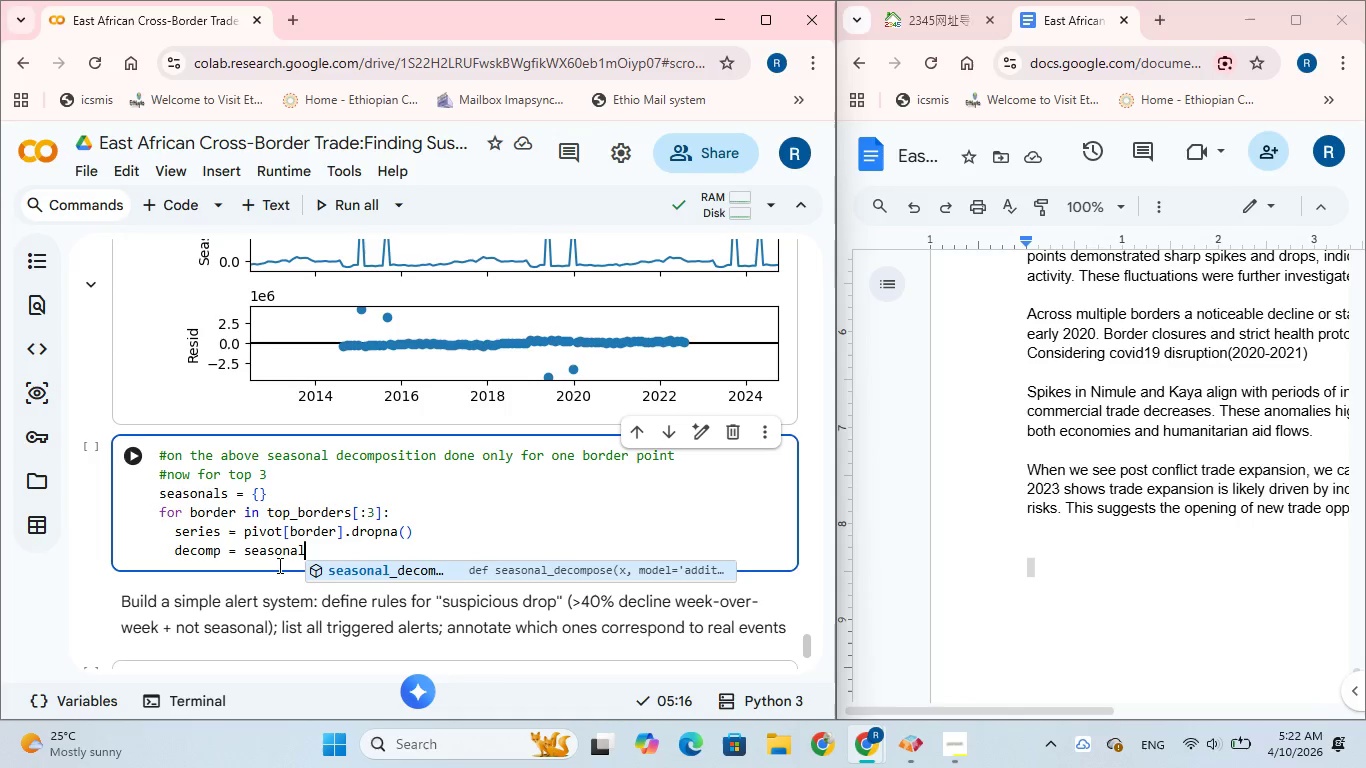 
key(Shift+Minus)
 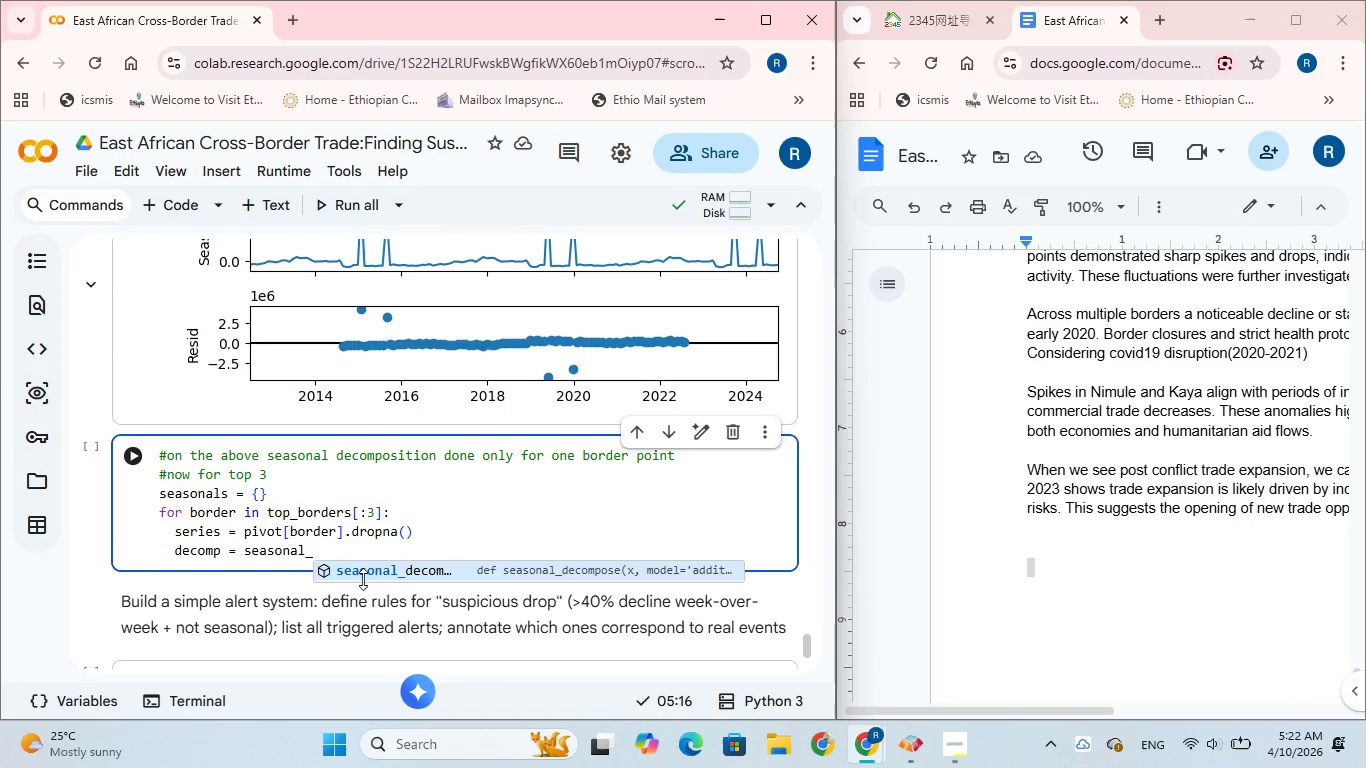 
left_click([364, 572])
 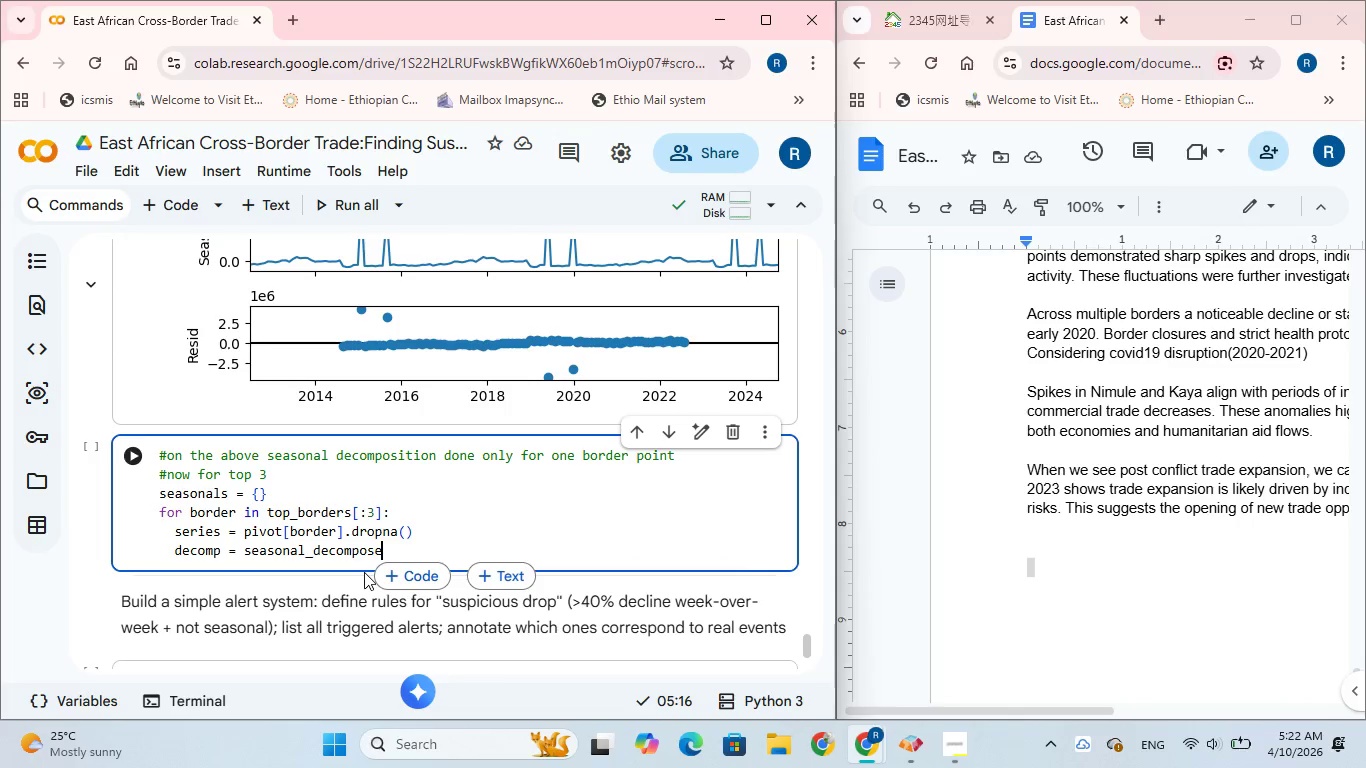 
wait(5.47)
 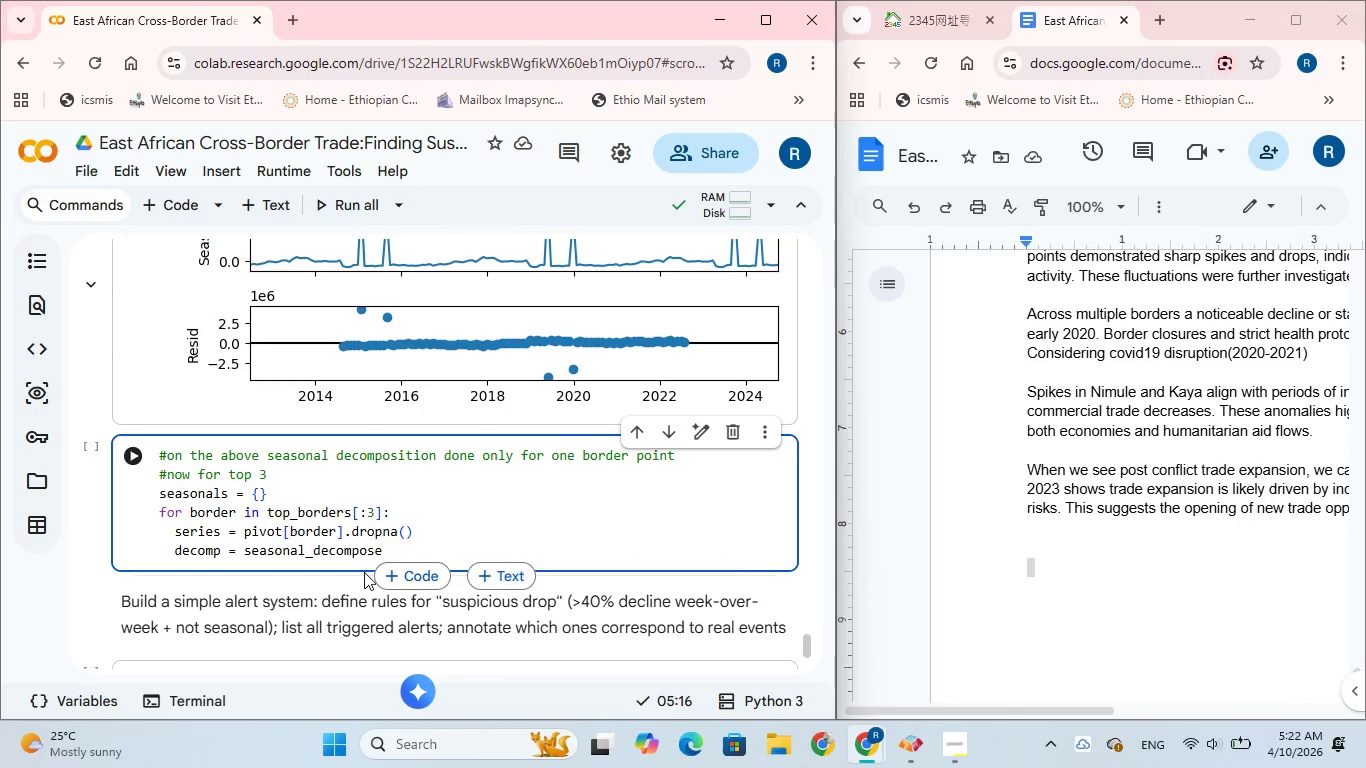 
type((series)
 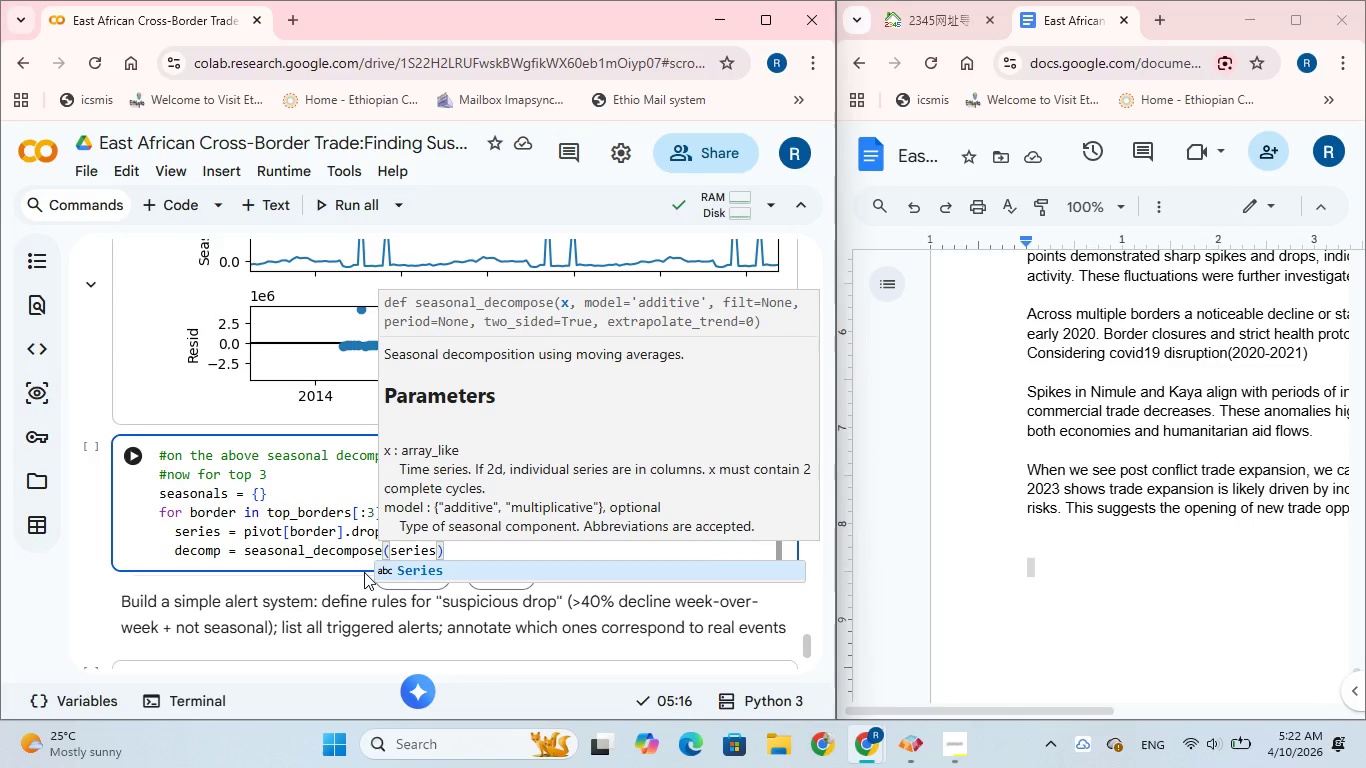 
type(, model='additive)
 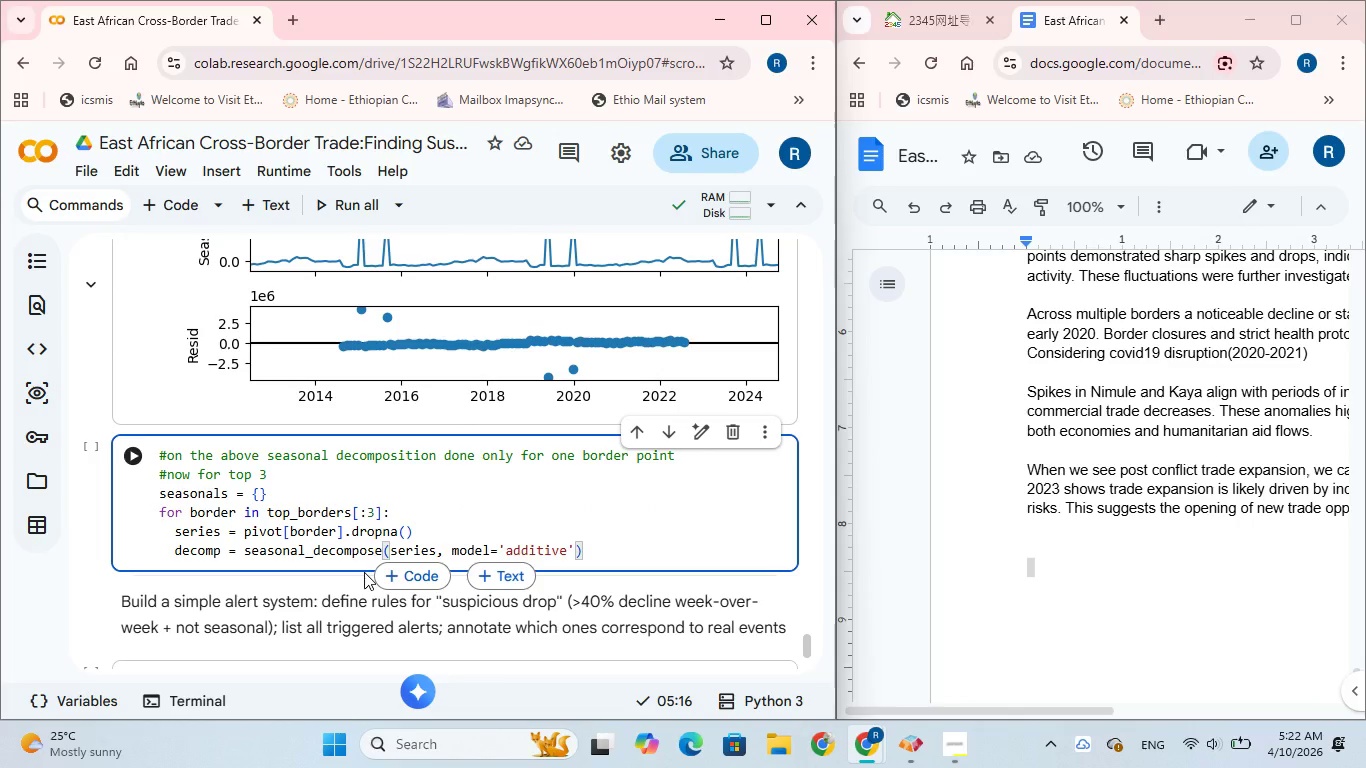 
key(ArrowRight)
 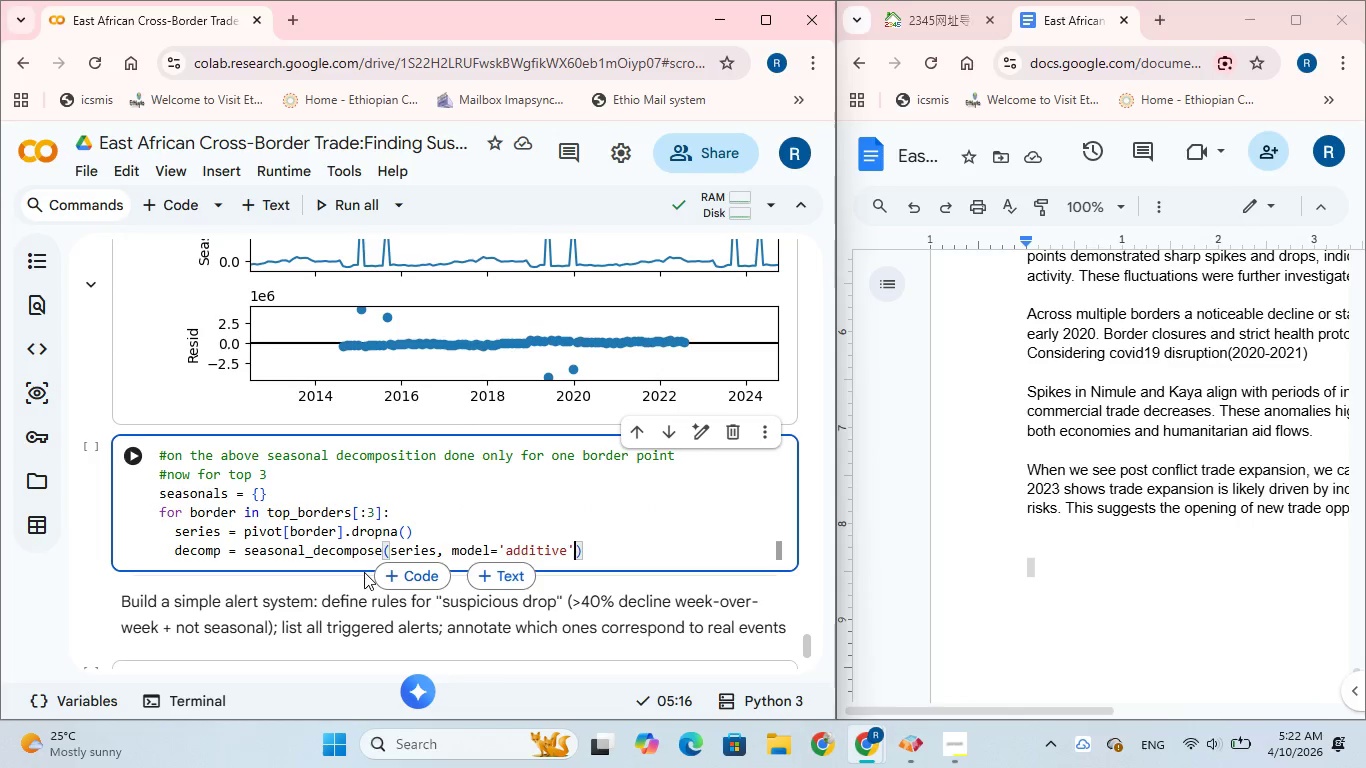 
key(Comma)
 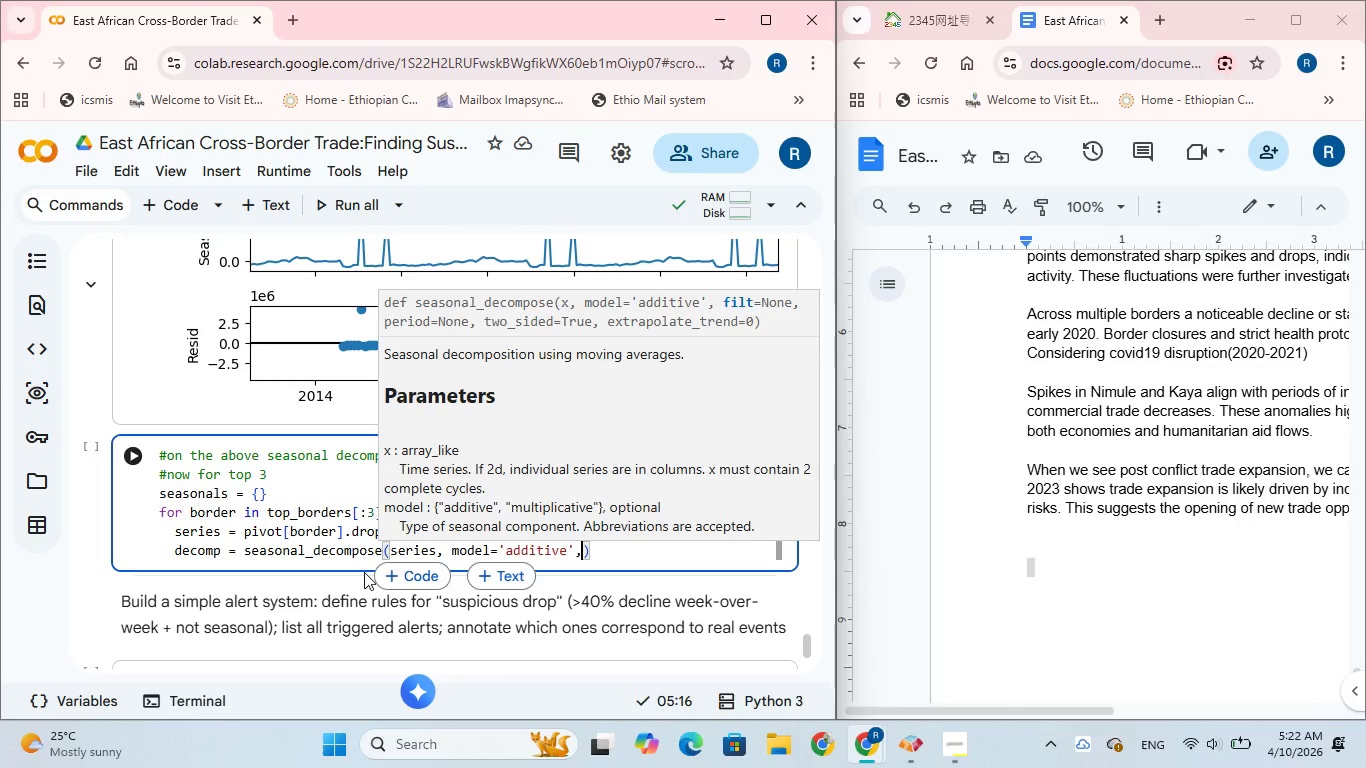 
type(period = 52)
 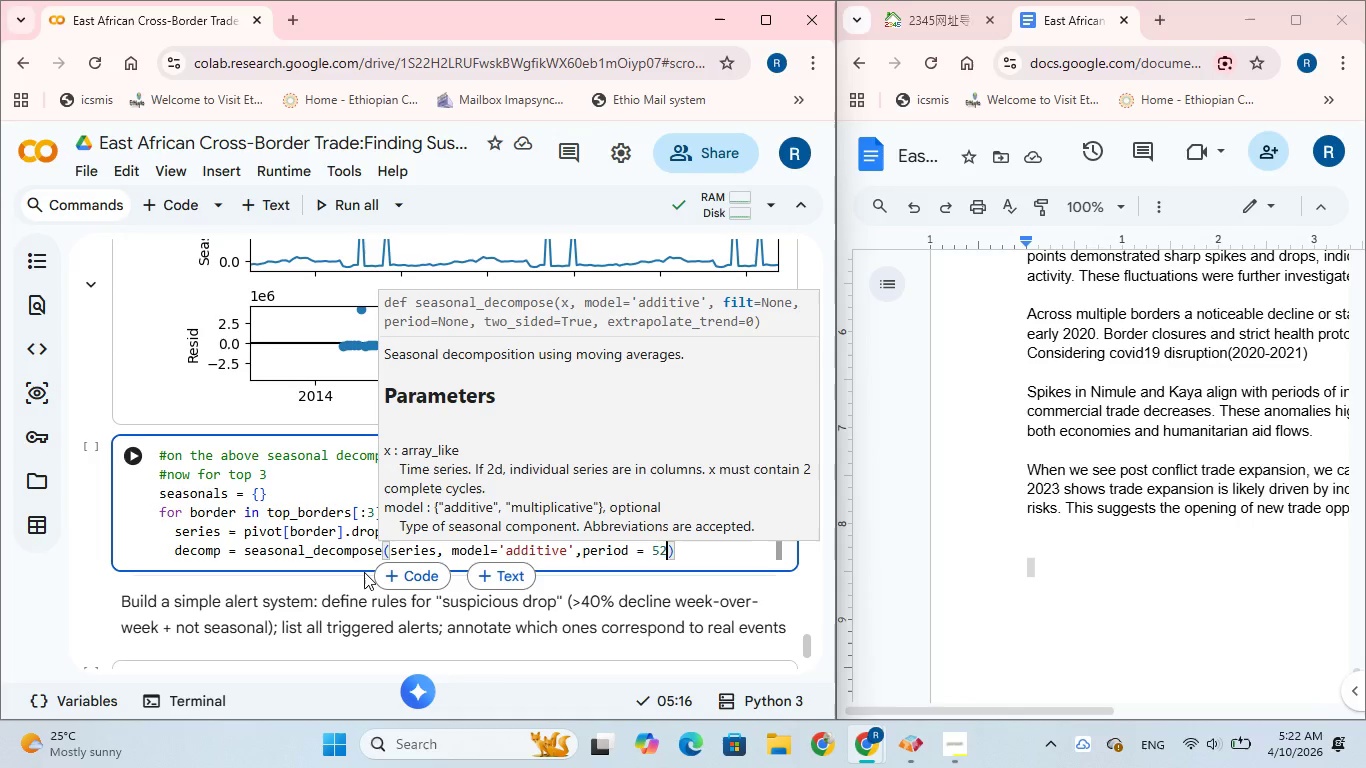 
wait(10.11)
 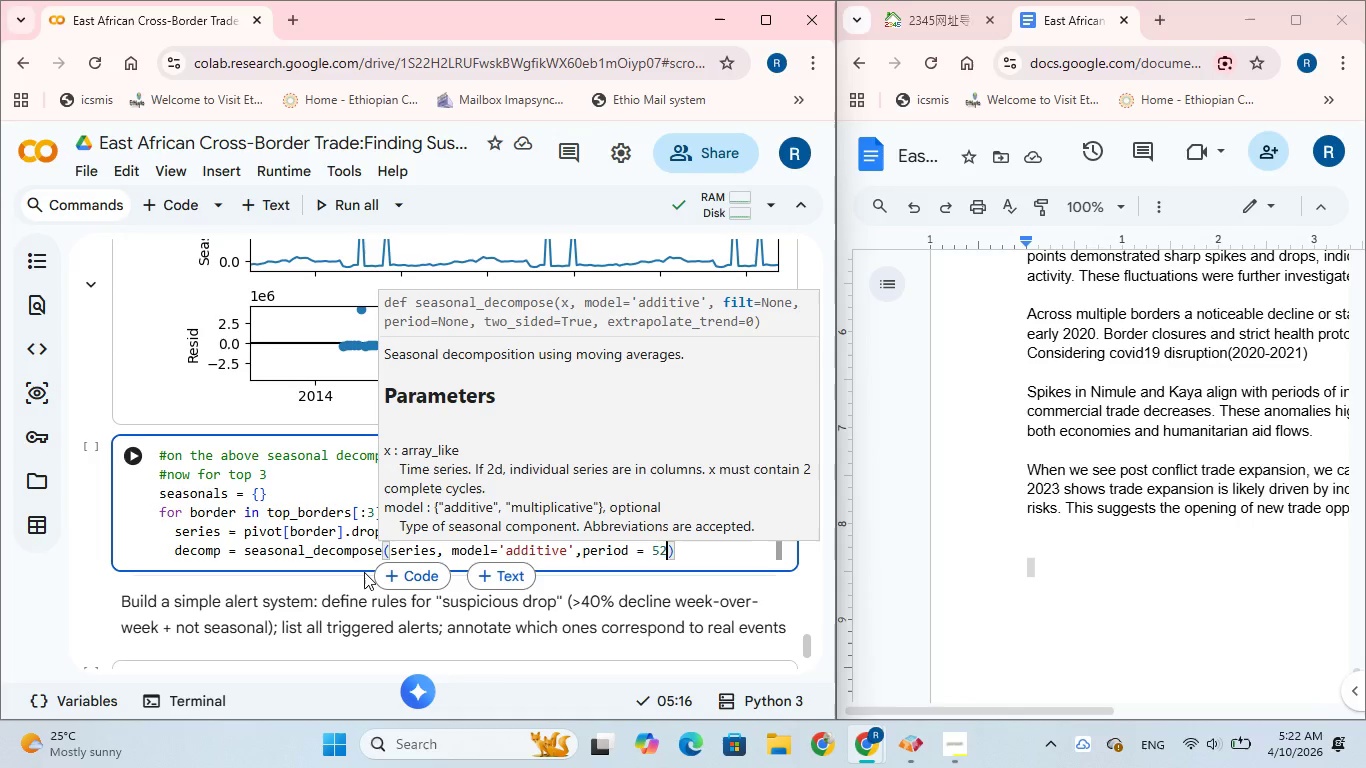 
left_click([684, 559])
 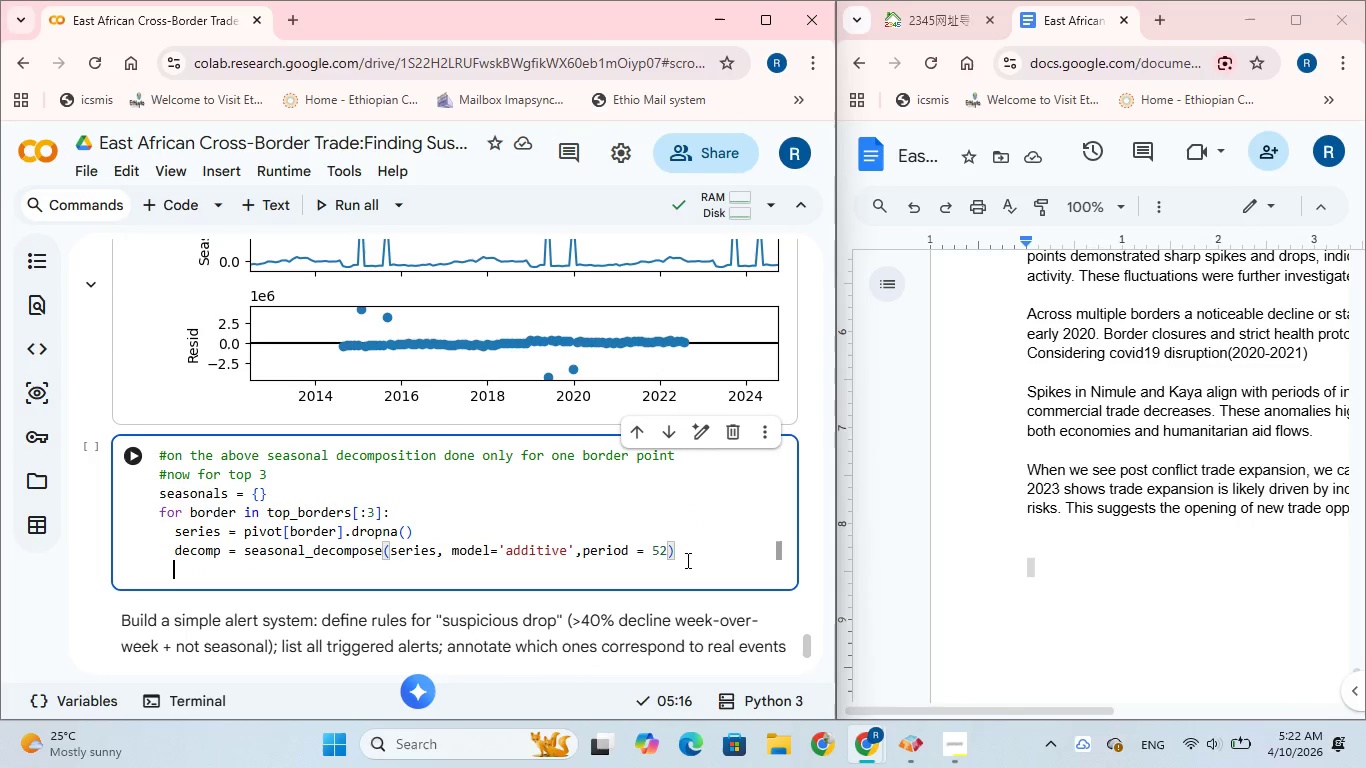 
key(Enter)
 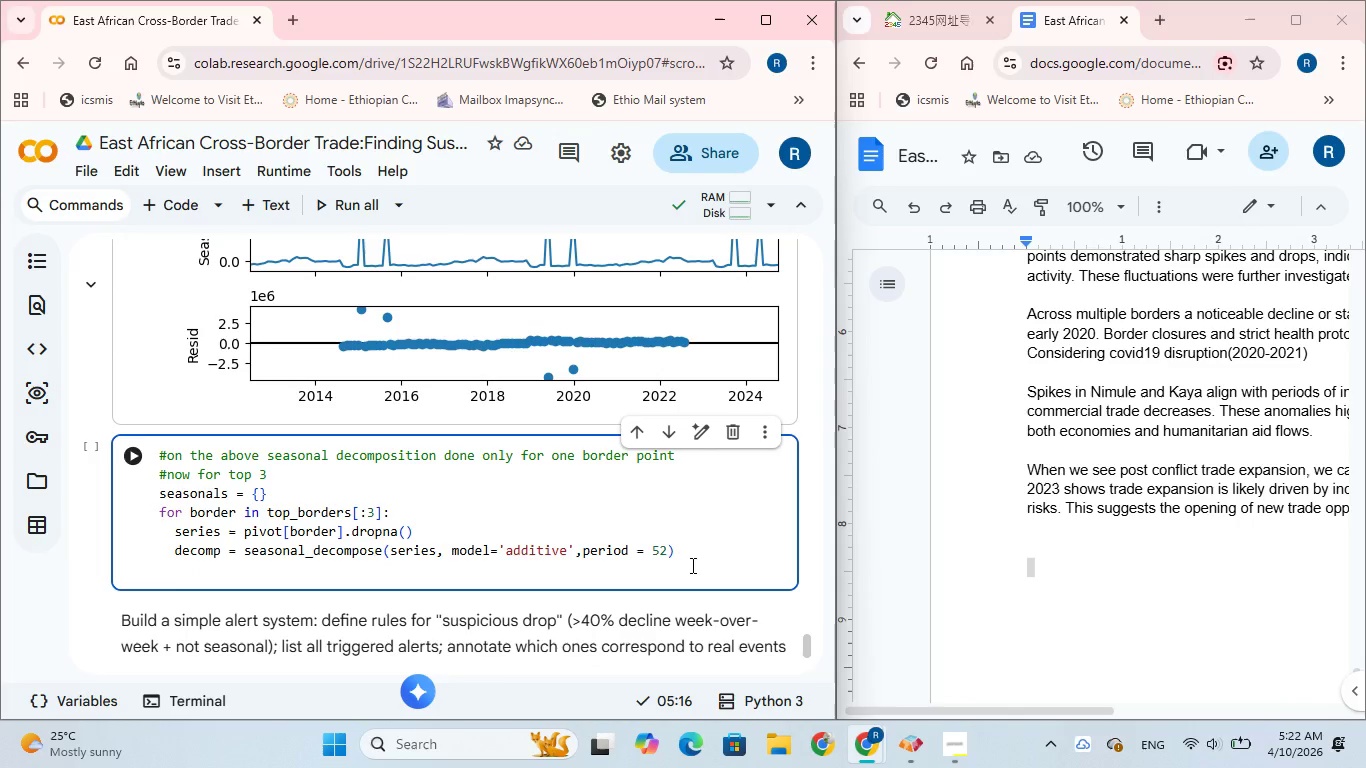 
type(seasonals)
 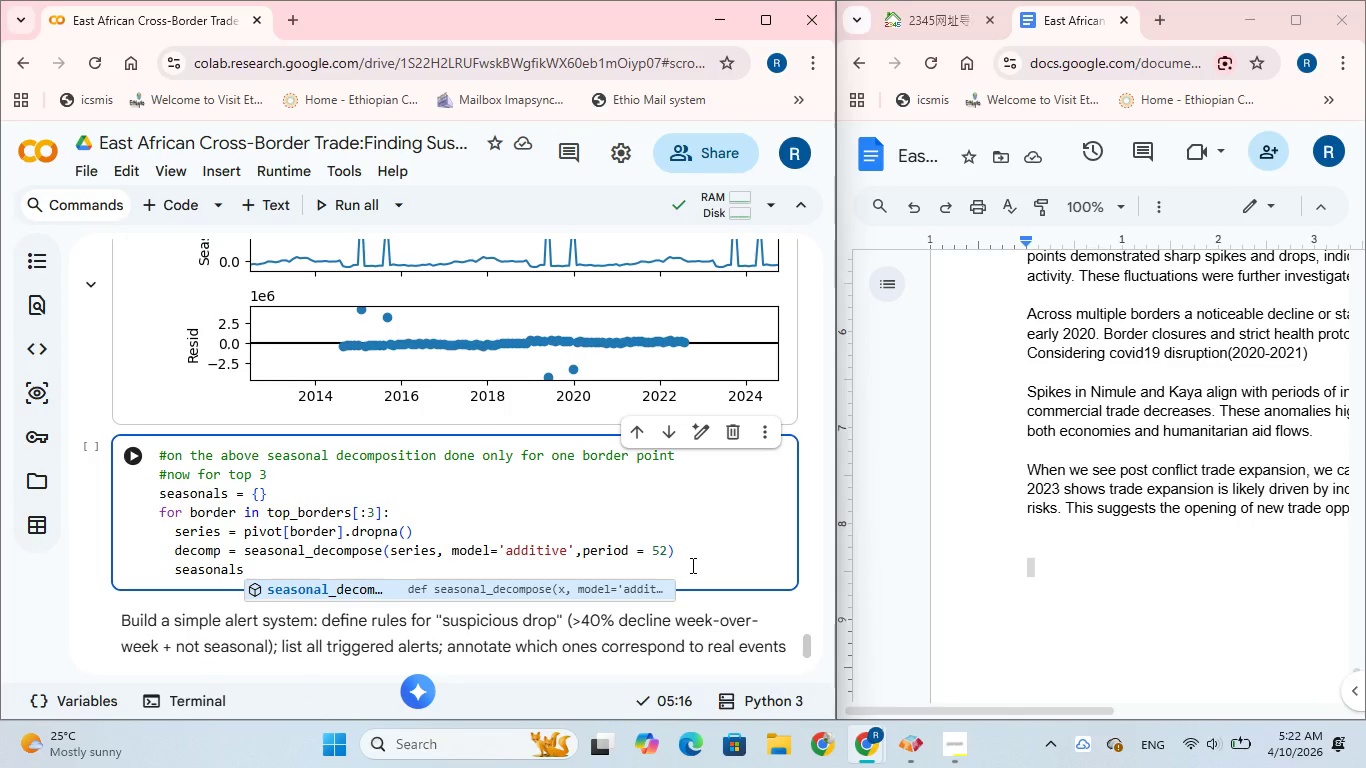 
type([border)
 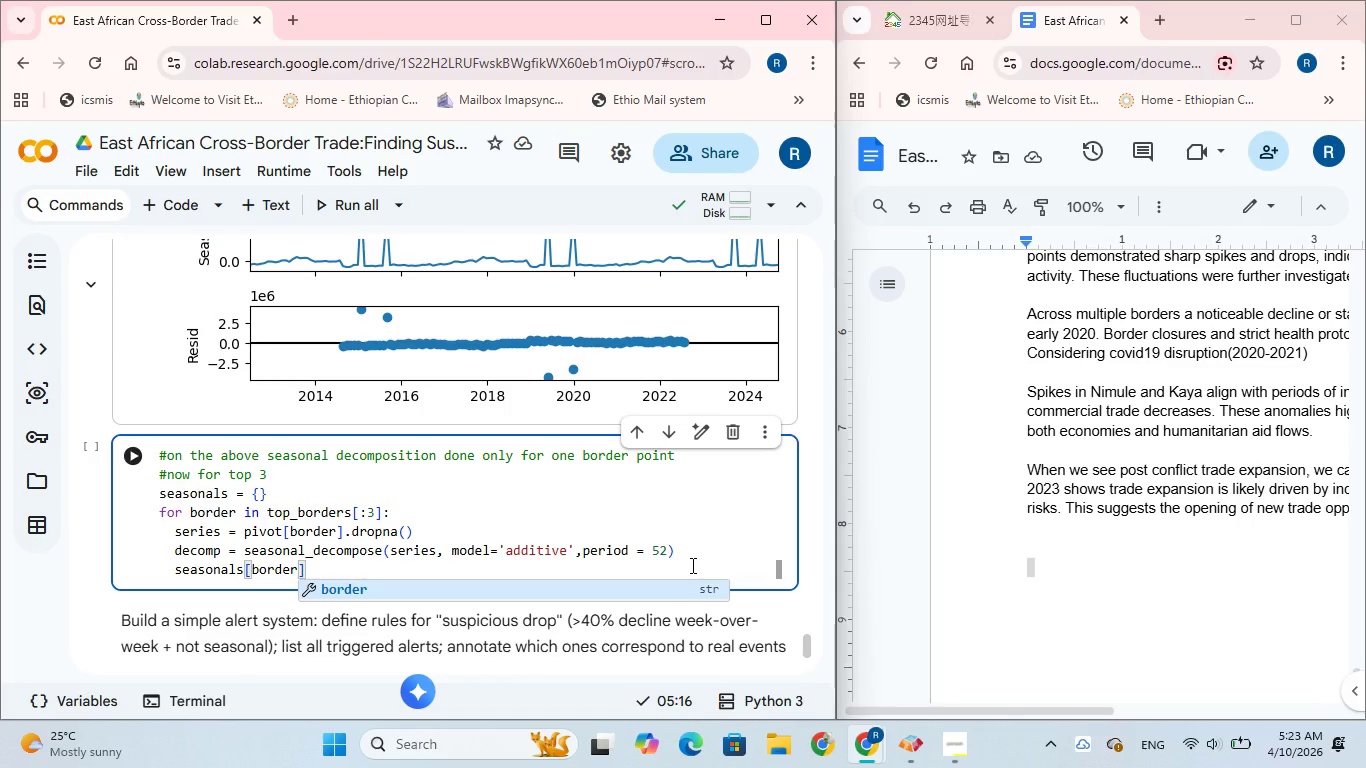 
key(ArrowRight)
 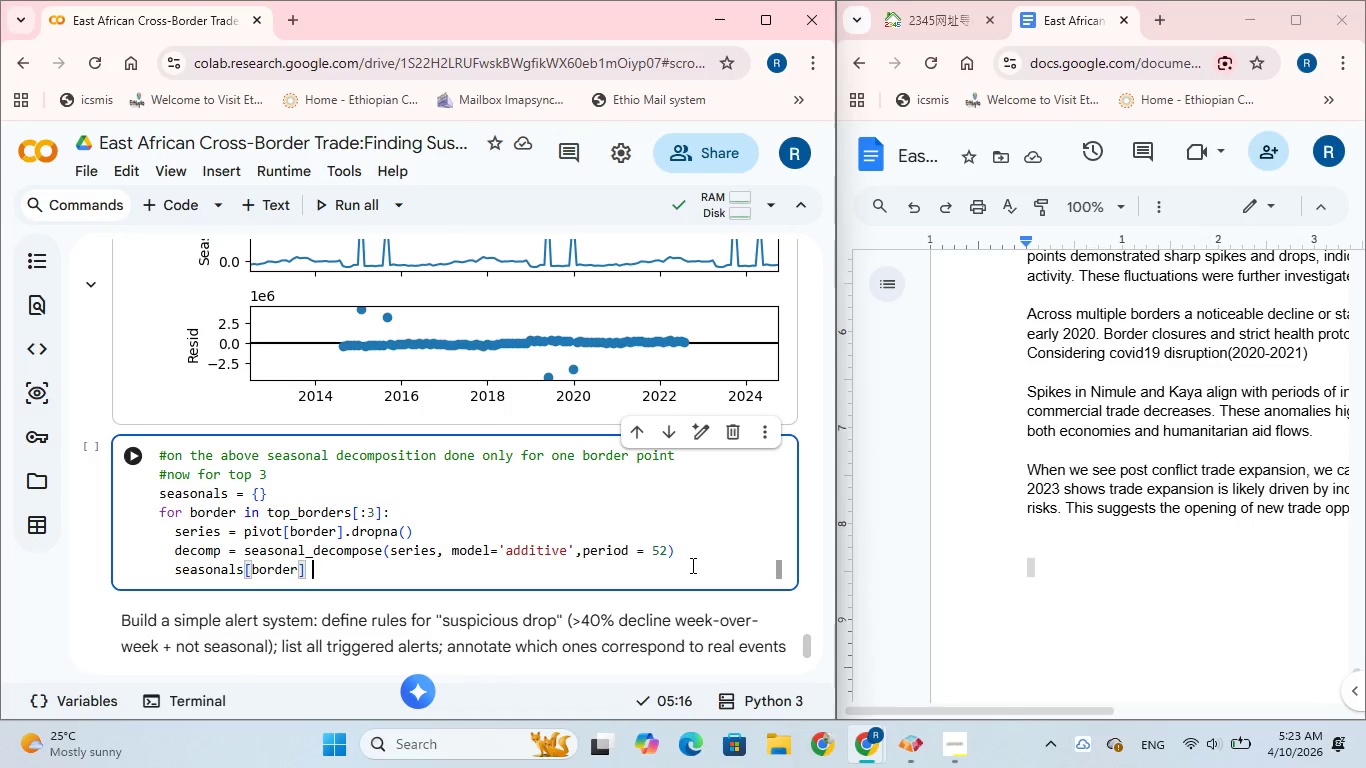 
key(Space)
 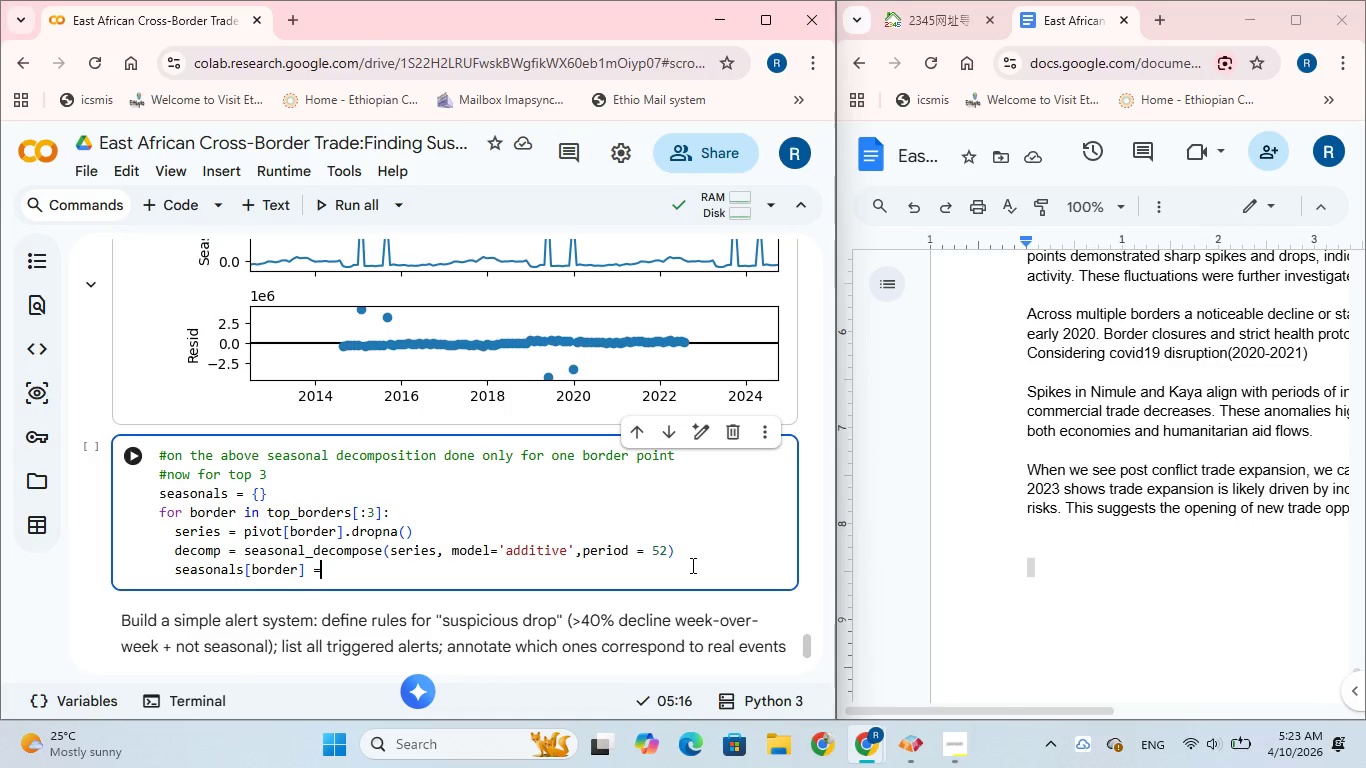 
key(Equal)
 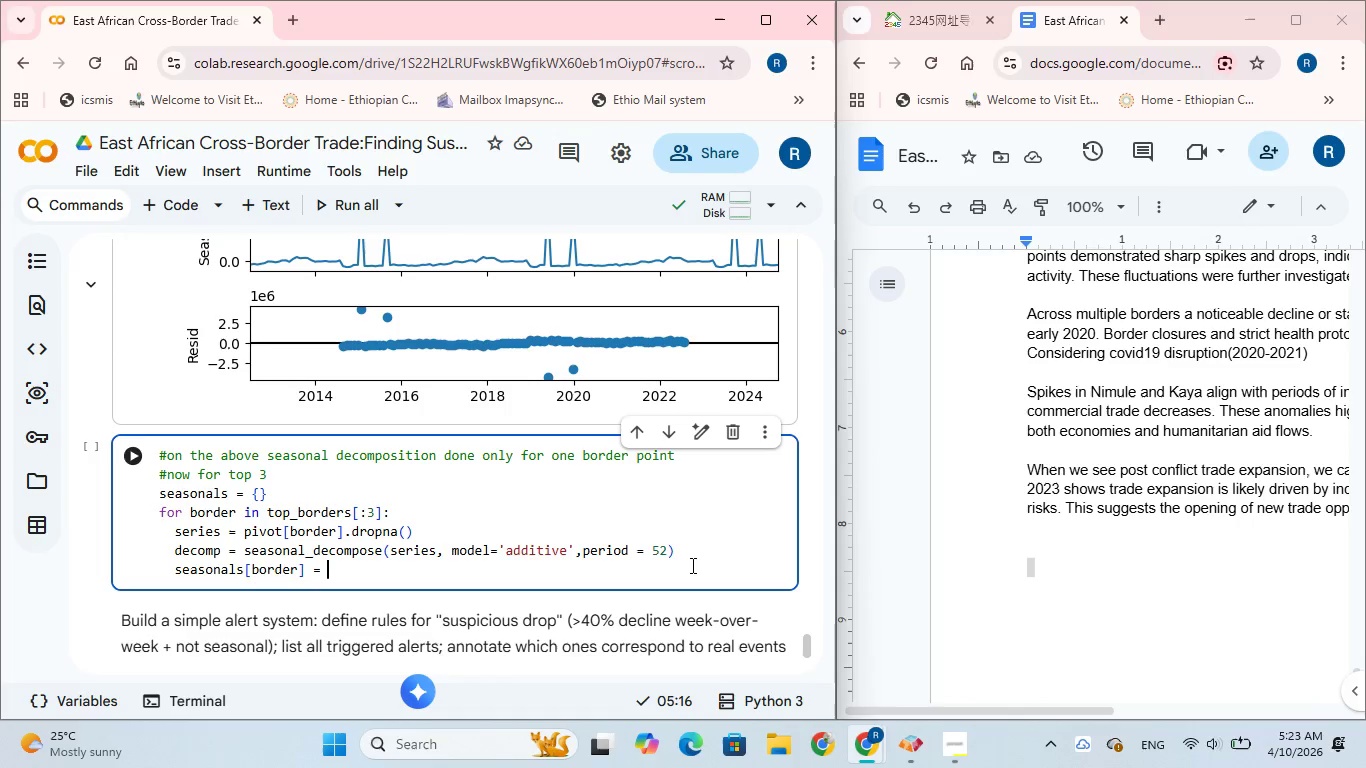 
key(Space)
 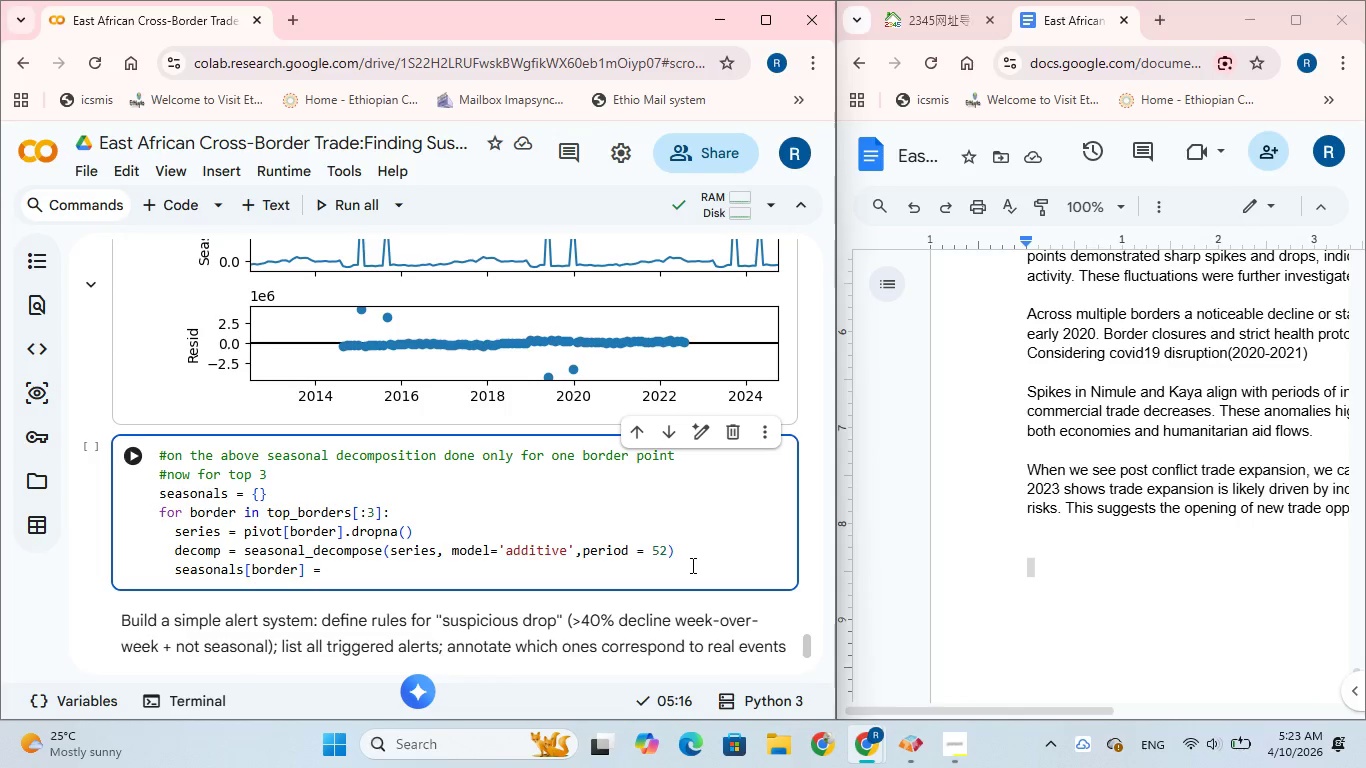 
type(decomp)
 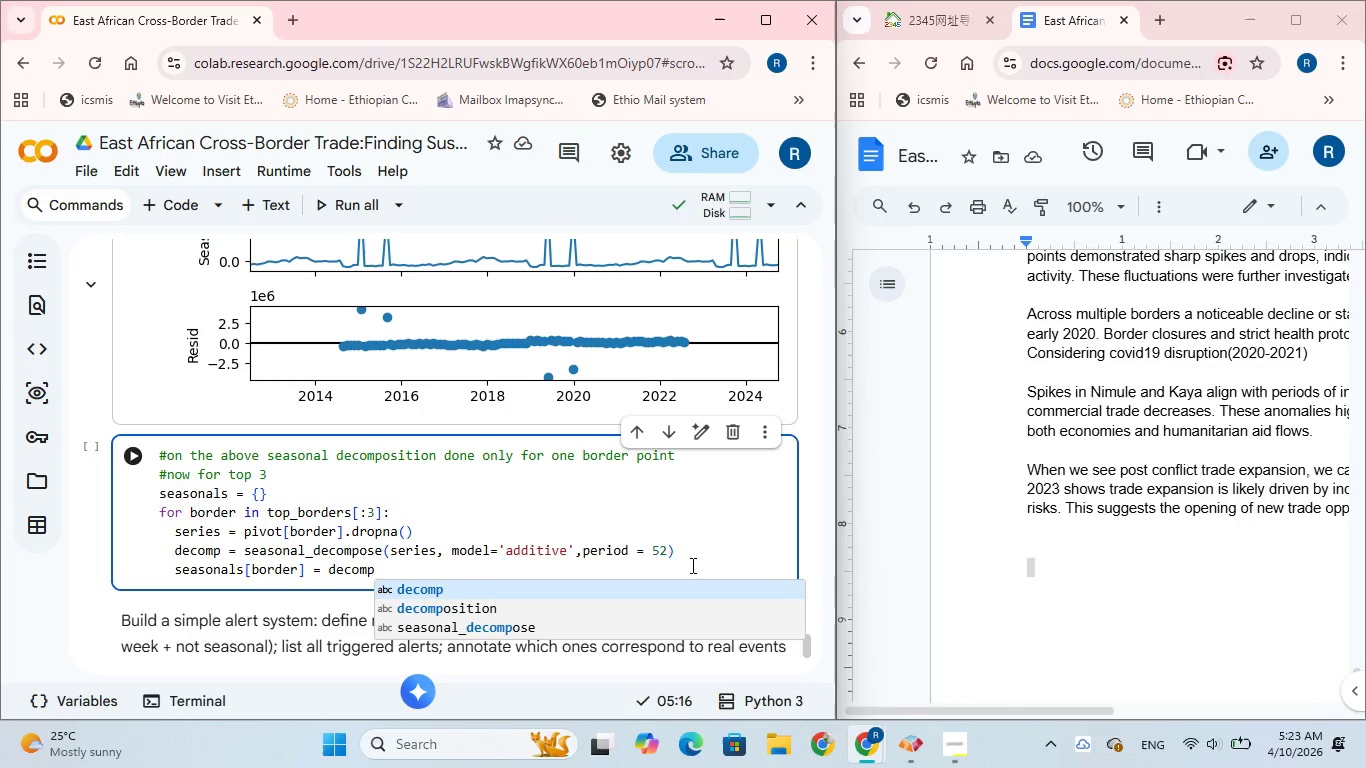 
type(.sea)
 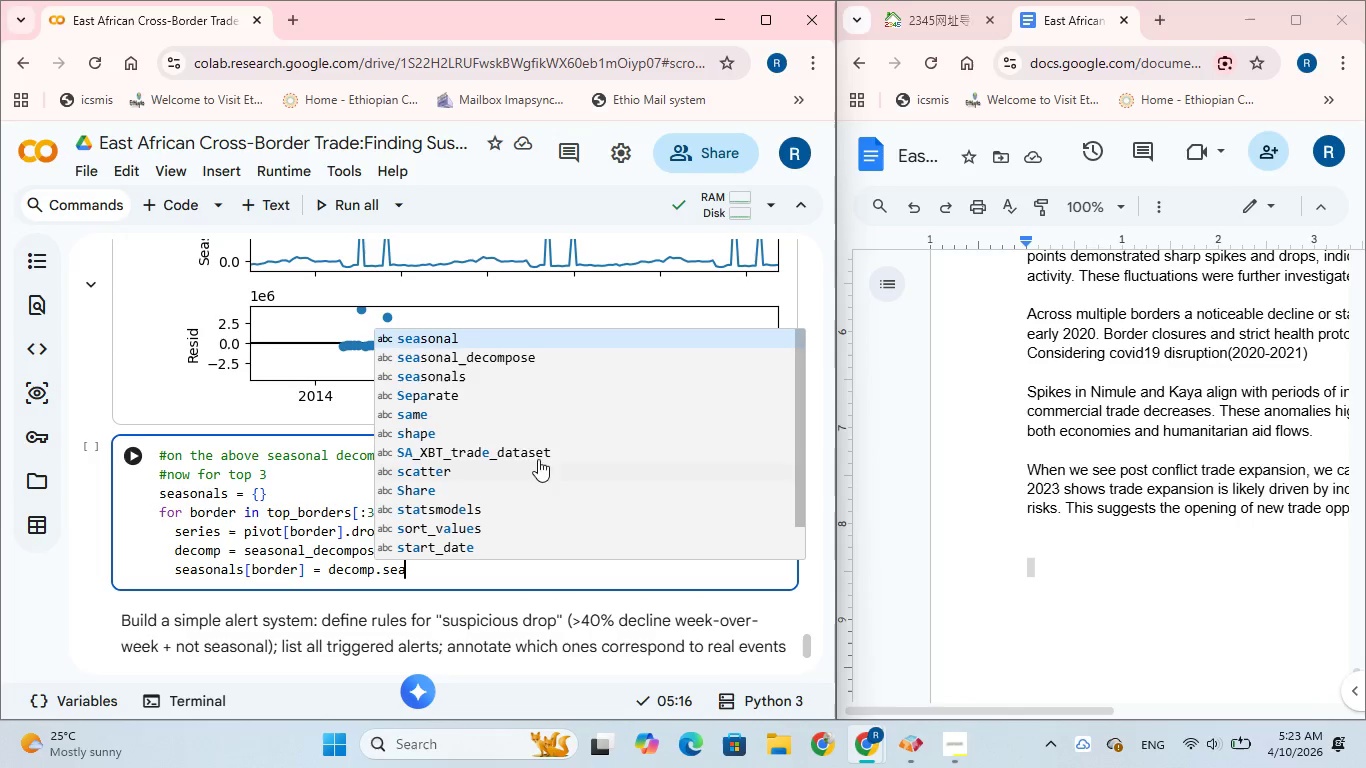 
wait(5.44)
 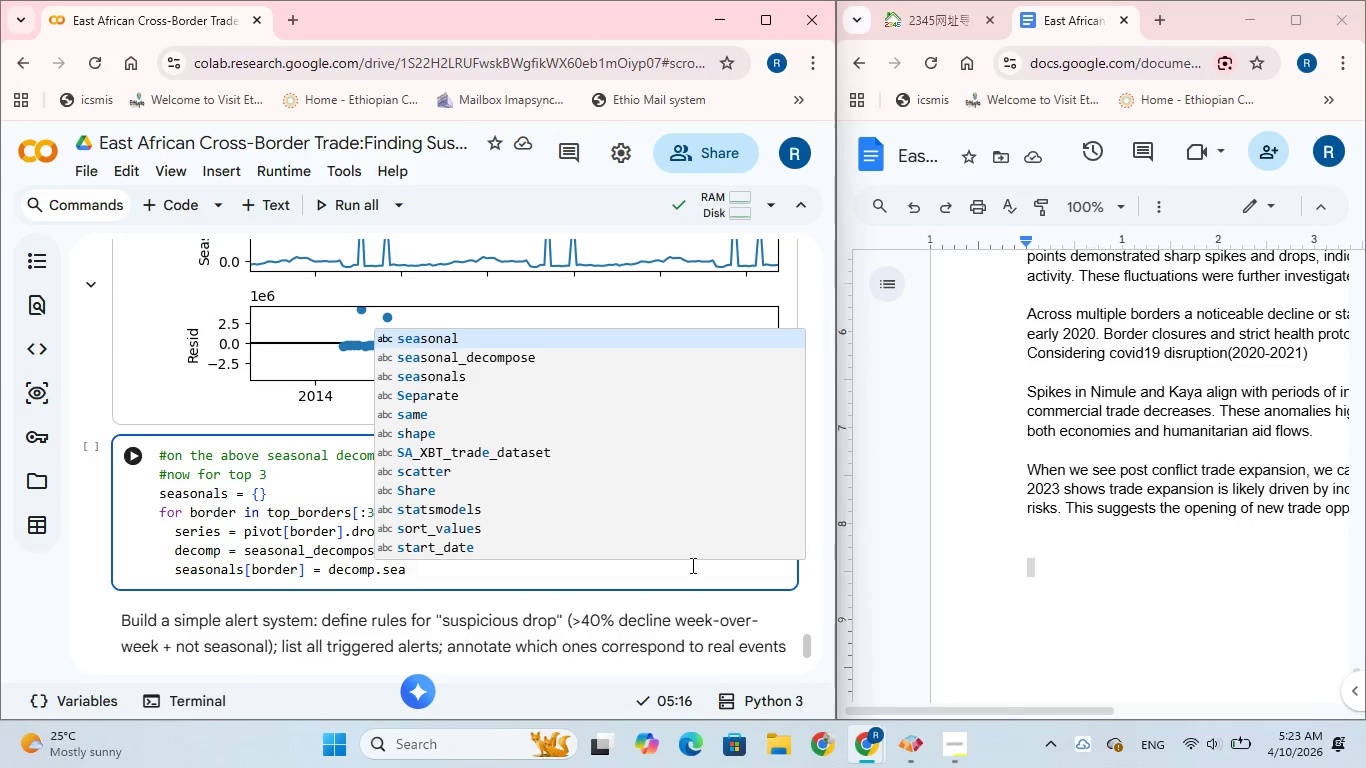 
left_click([442, 338])
 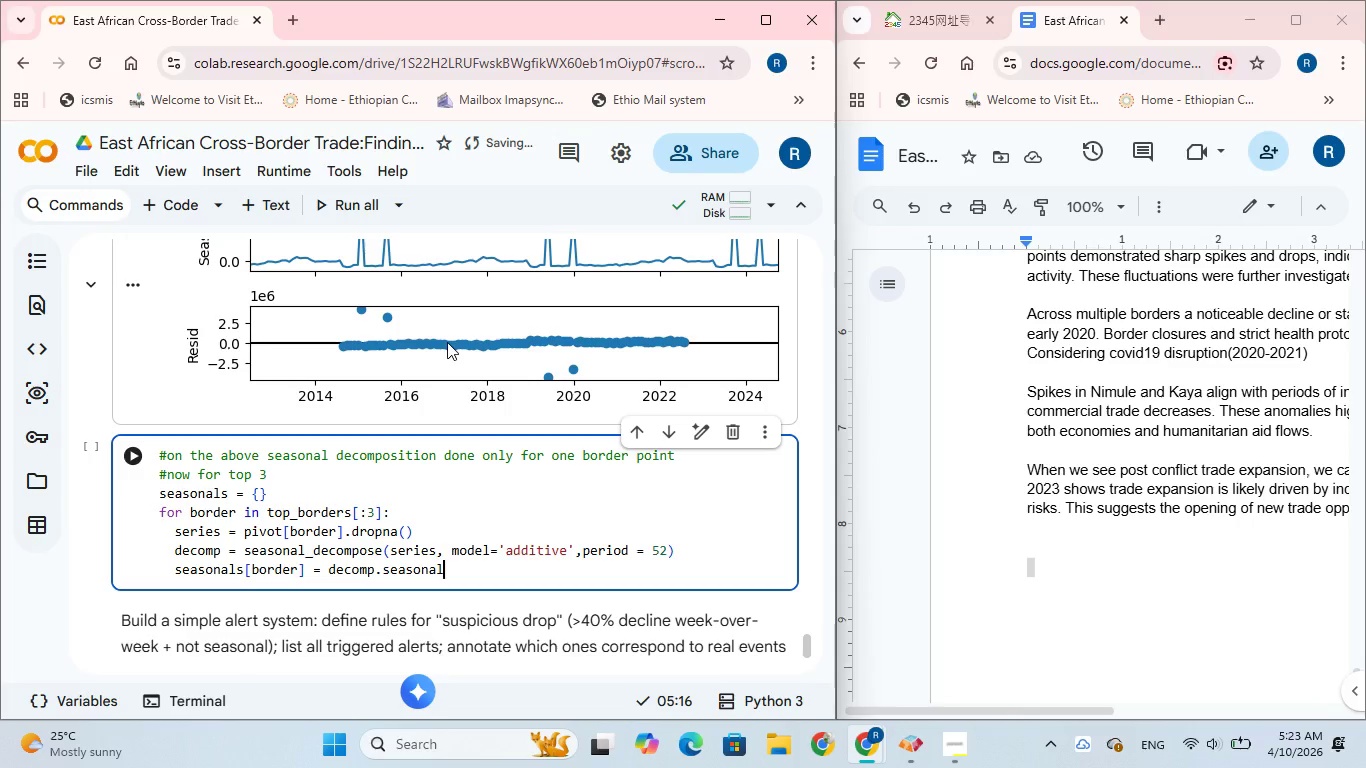 
wait(8.14)
 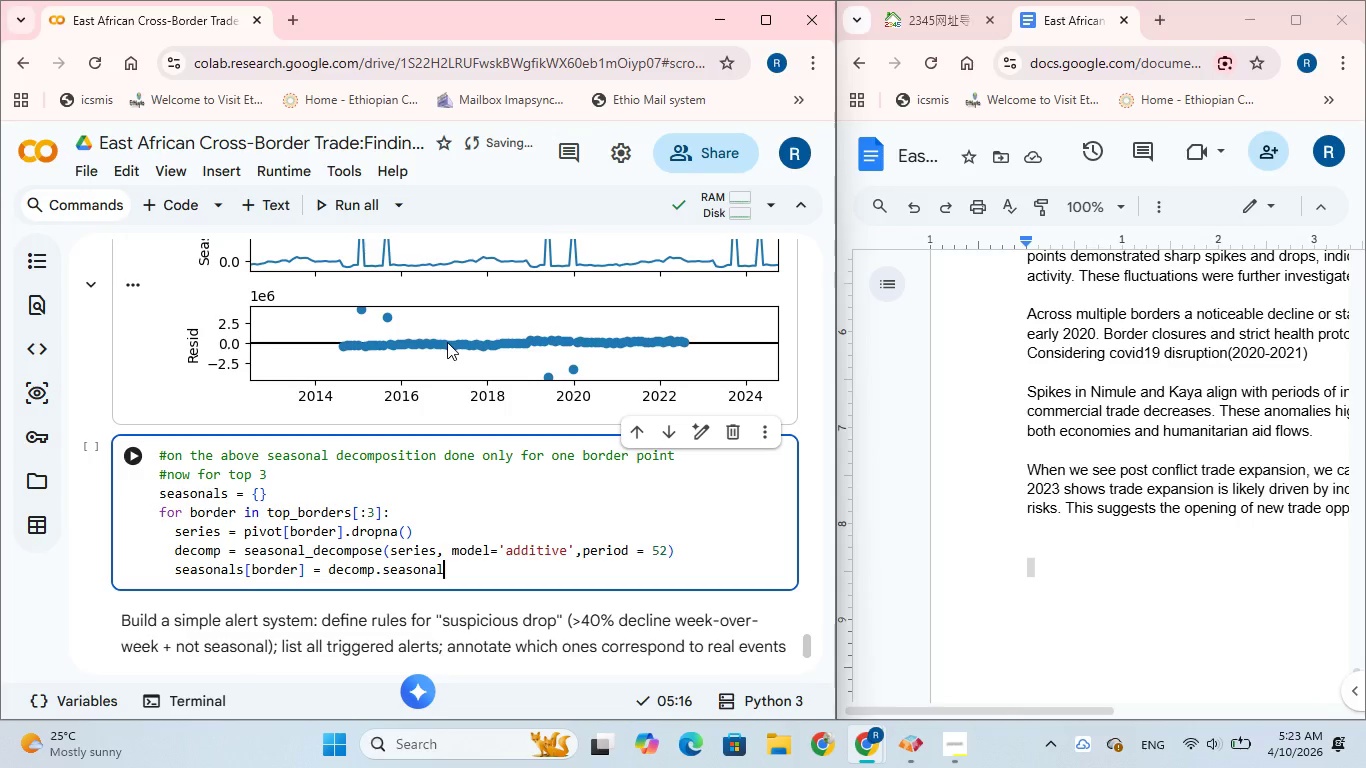 
left_click([136, 455])
 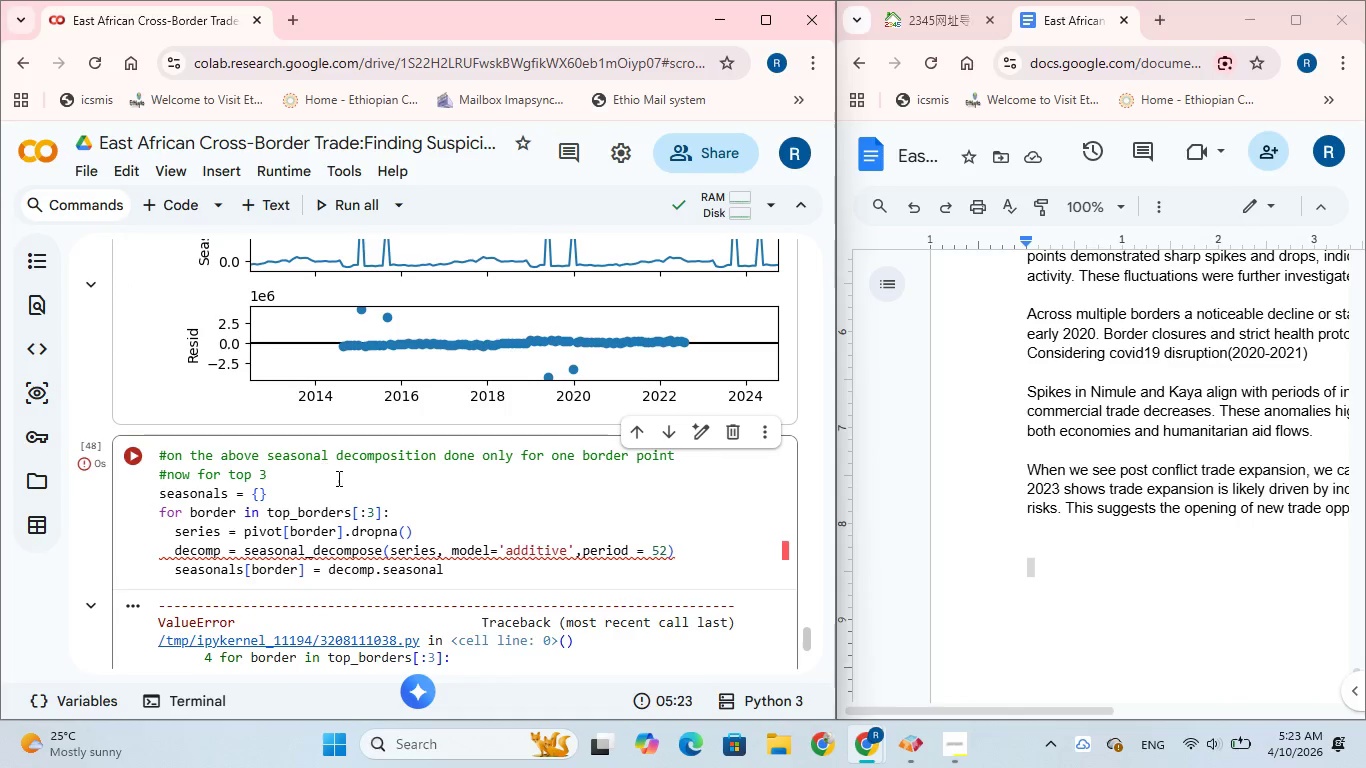 
scroll: coordinate [350, 486], scroll_direction: down, amount: 2.0
 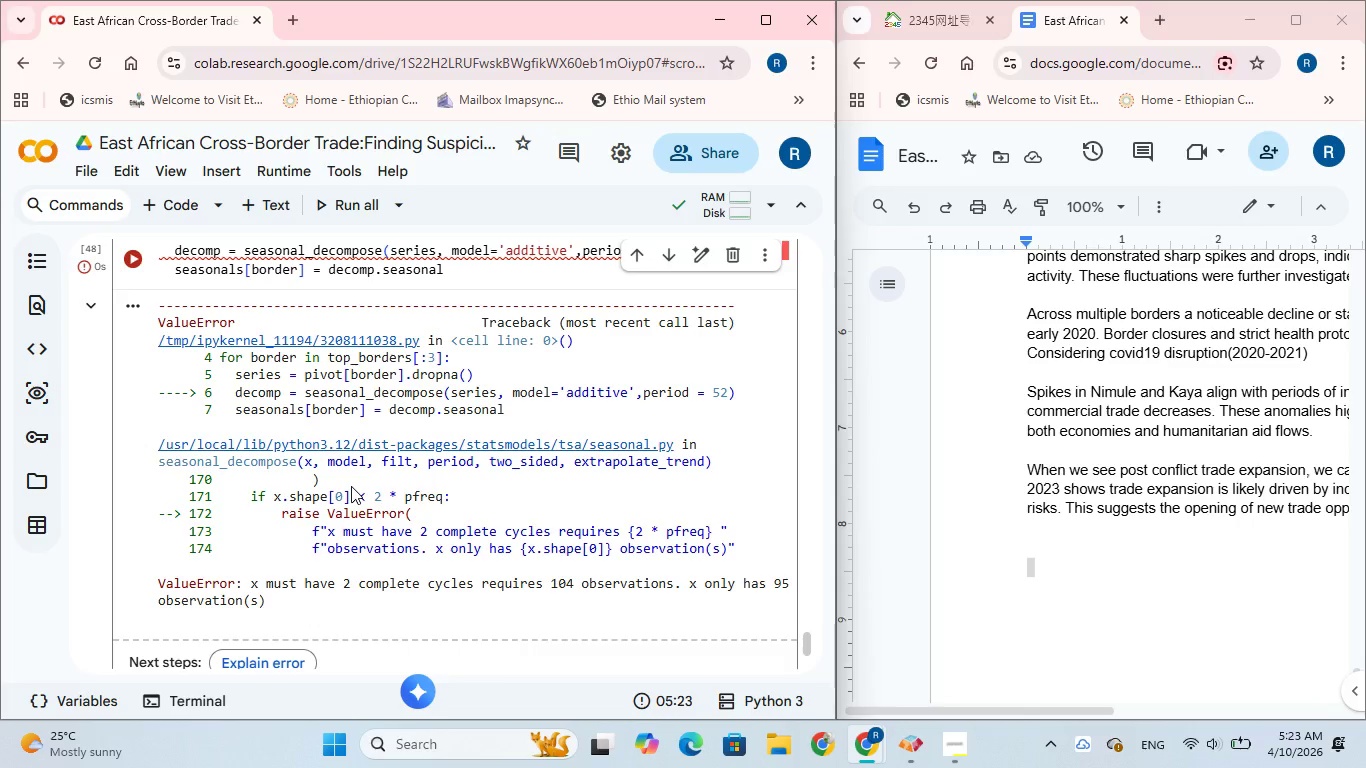 
wait(14.62)
 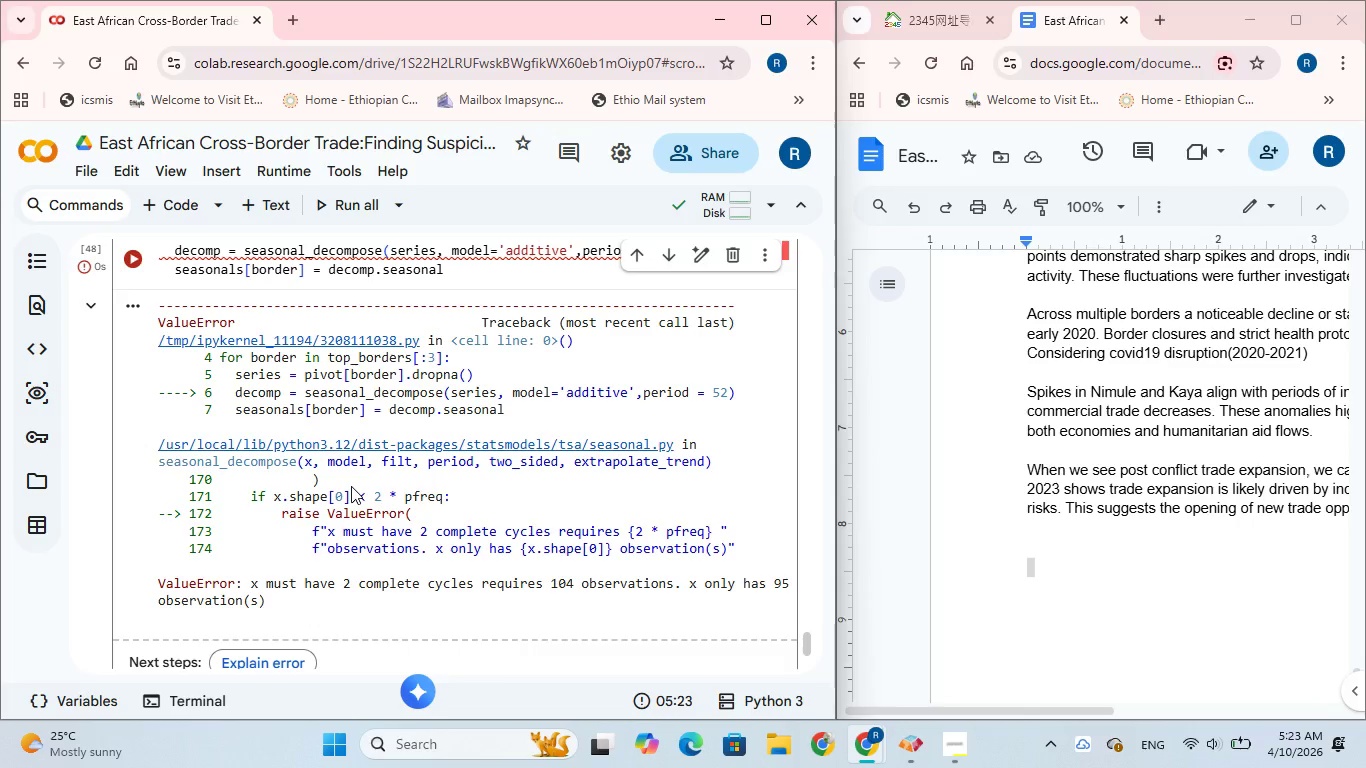 
left_click_drag(start_coordinate=[478, 578], to_coordinate=[487, 598])
 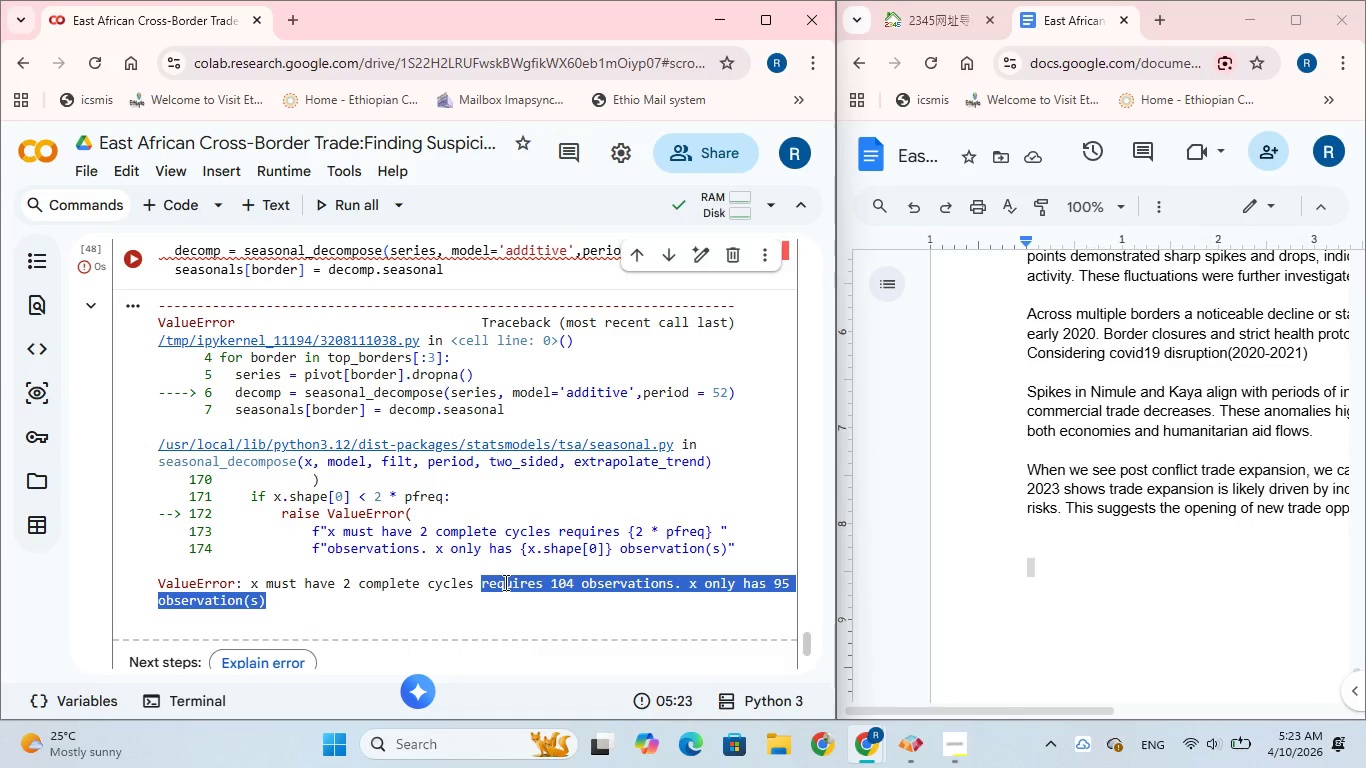 
right_click([504, 582])
 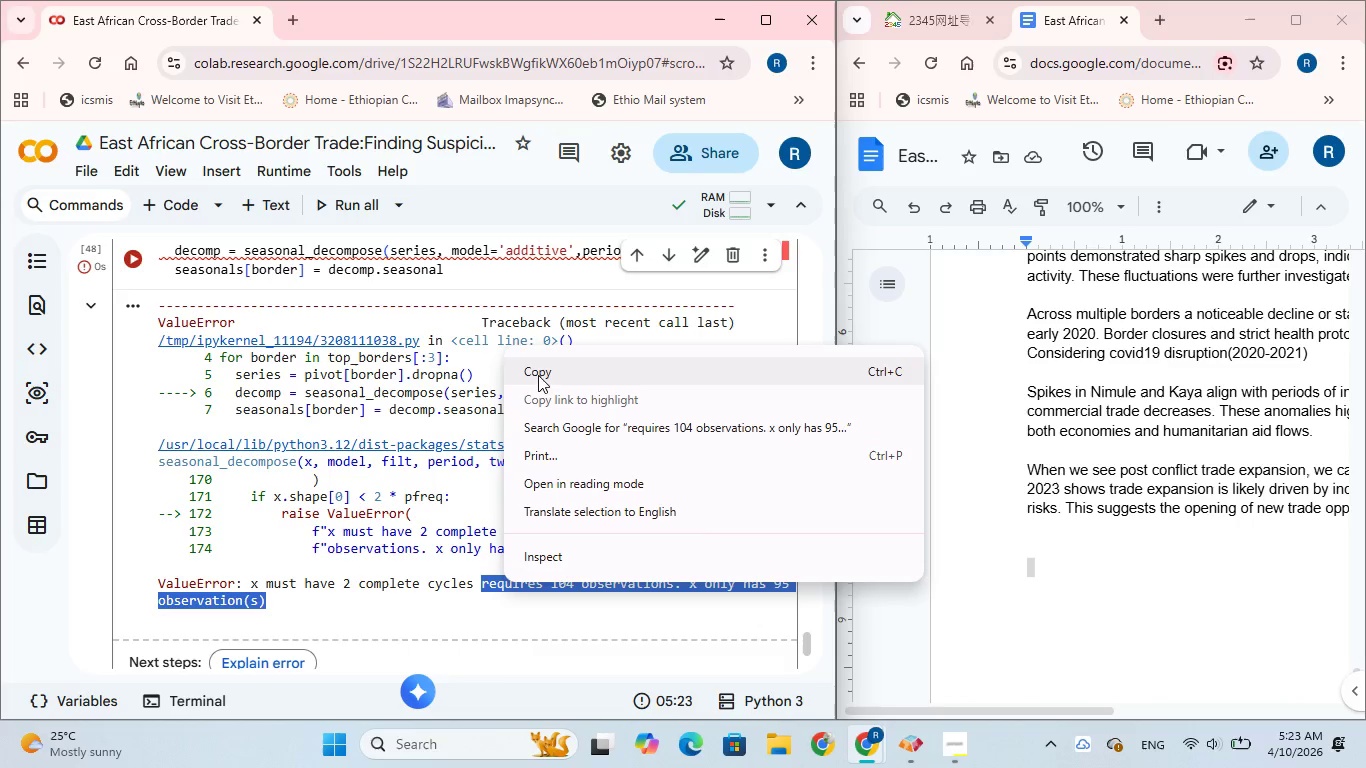 
left_click([538, 371])
 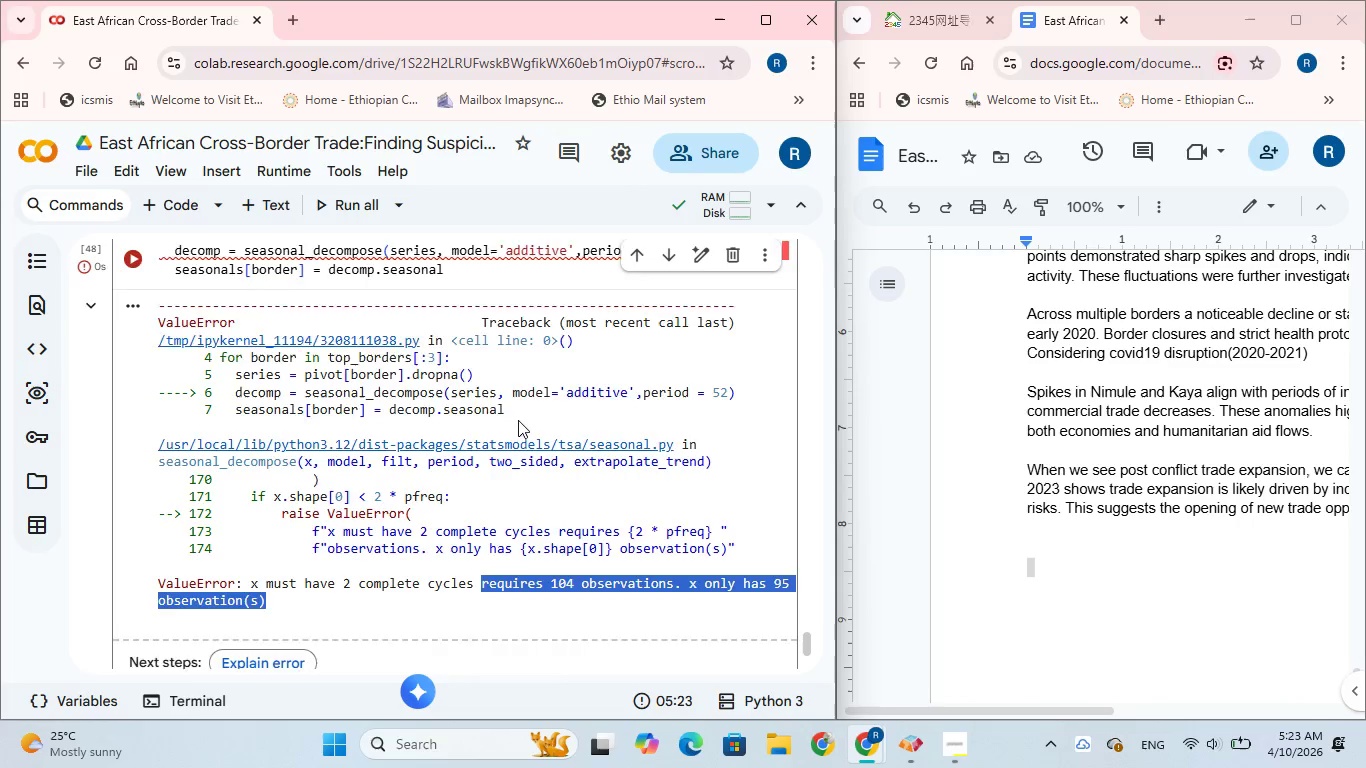 
scroll: coordinate [518, 420], scroll_direction: up, amount: 2.0
 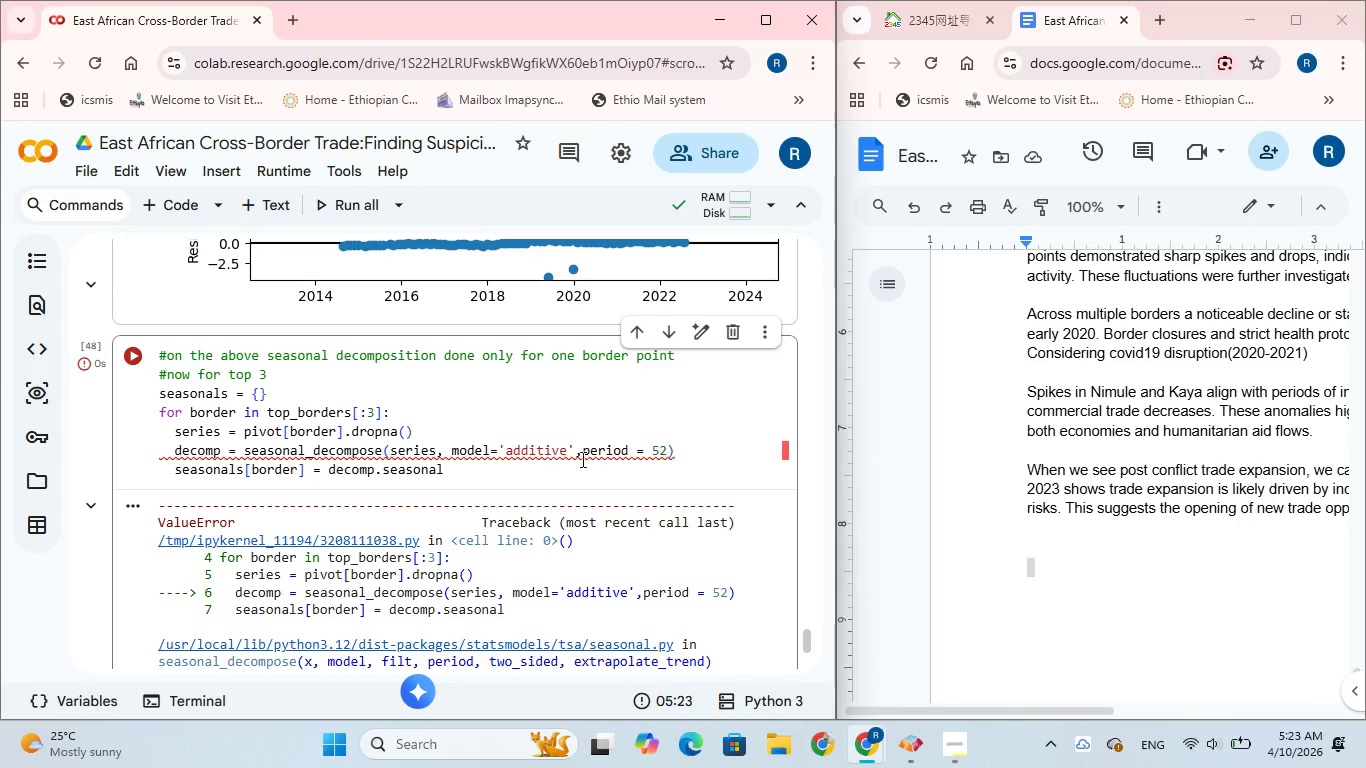 
left_click([664, 449])
 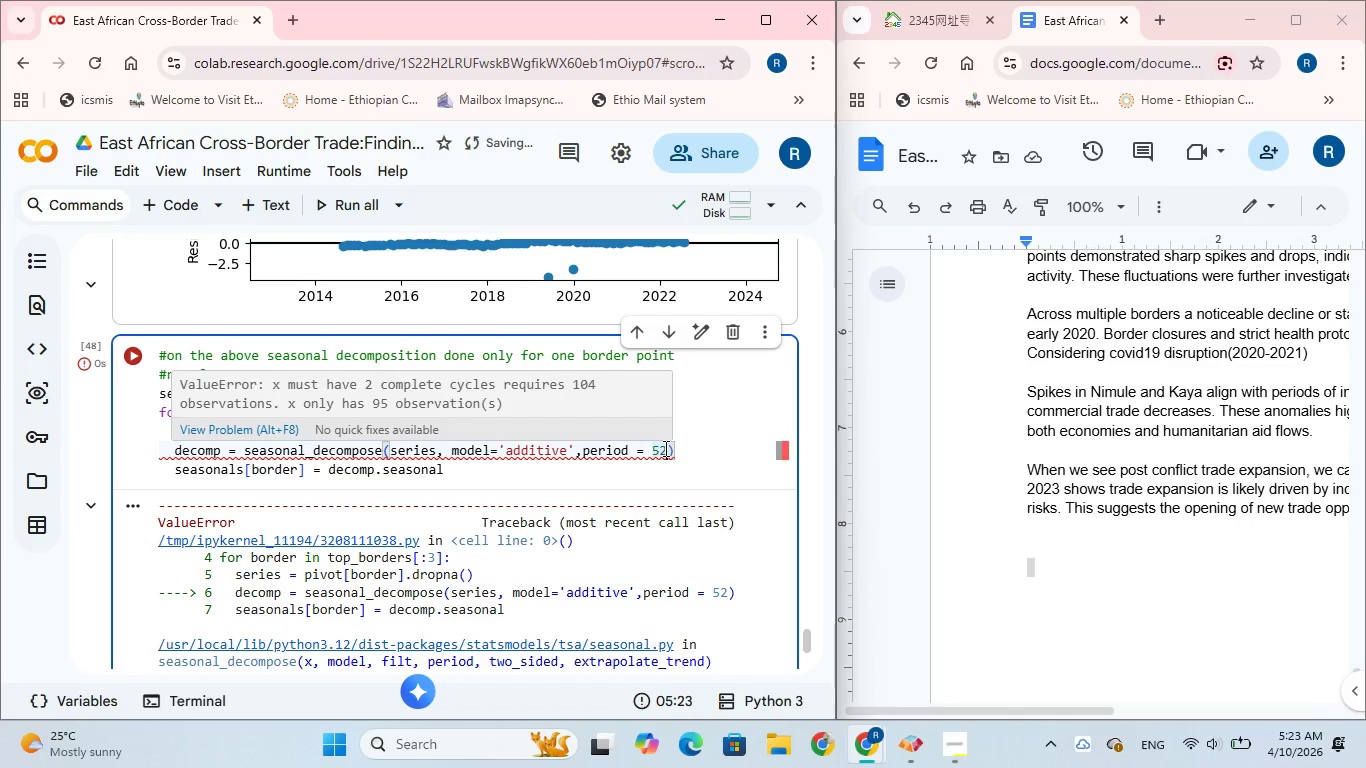 
key(Backspace)
key(Backspace)
type(26)
 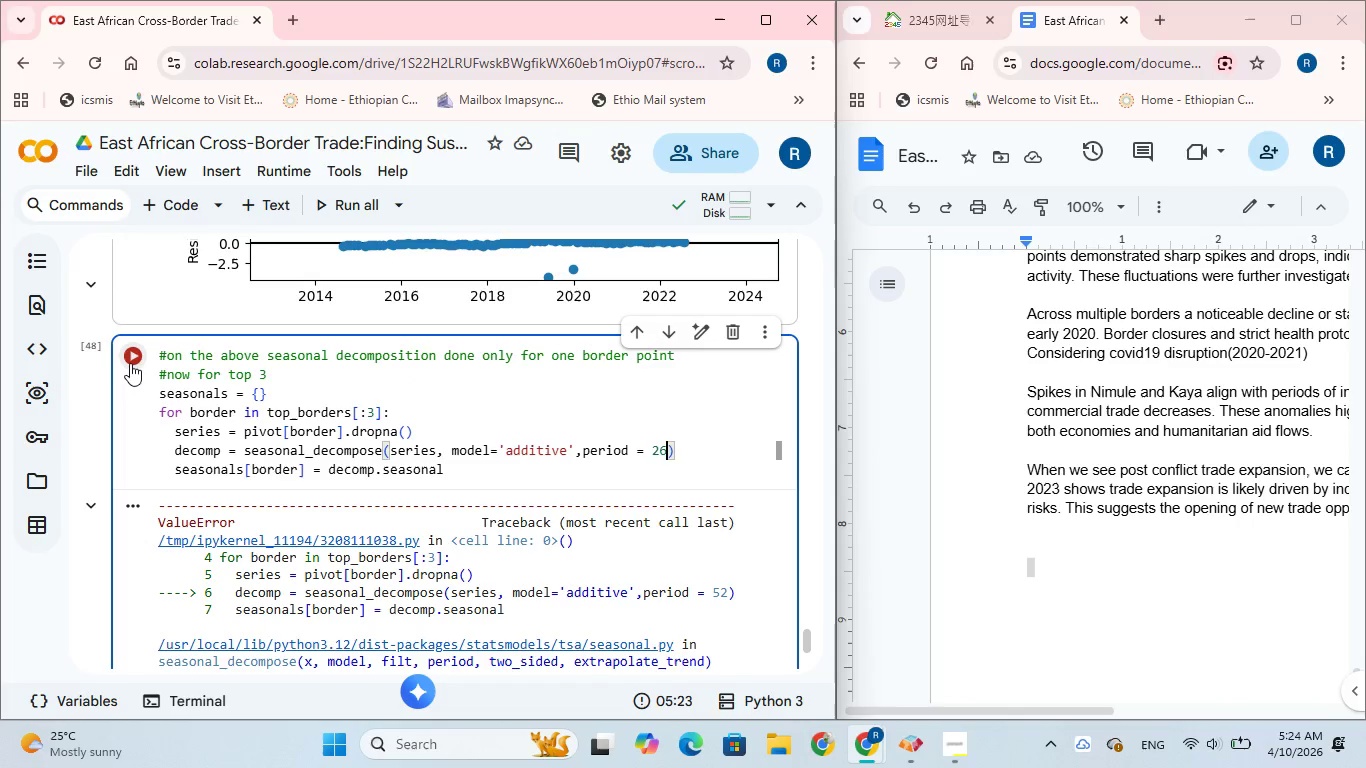 
left_click([129, 361])
 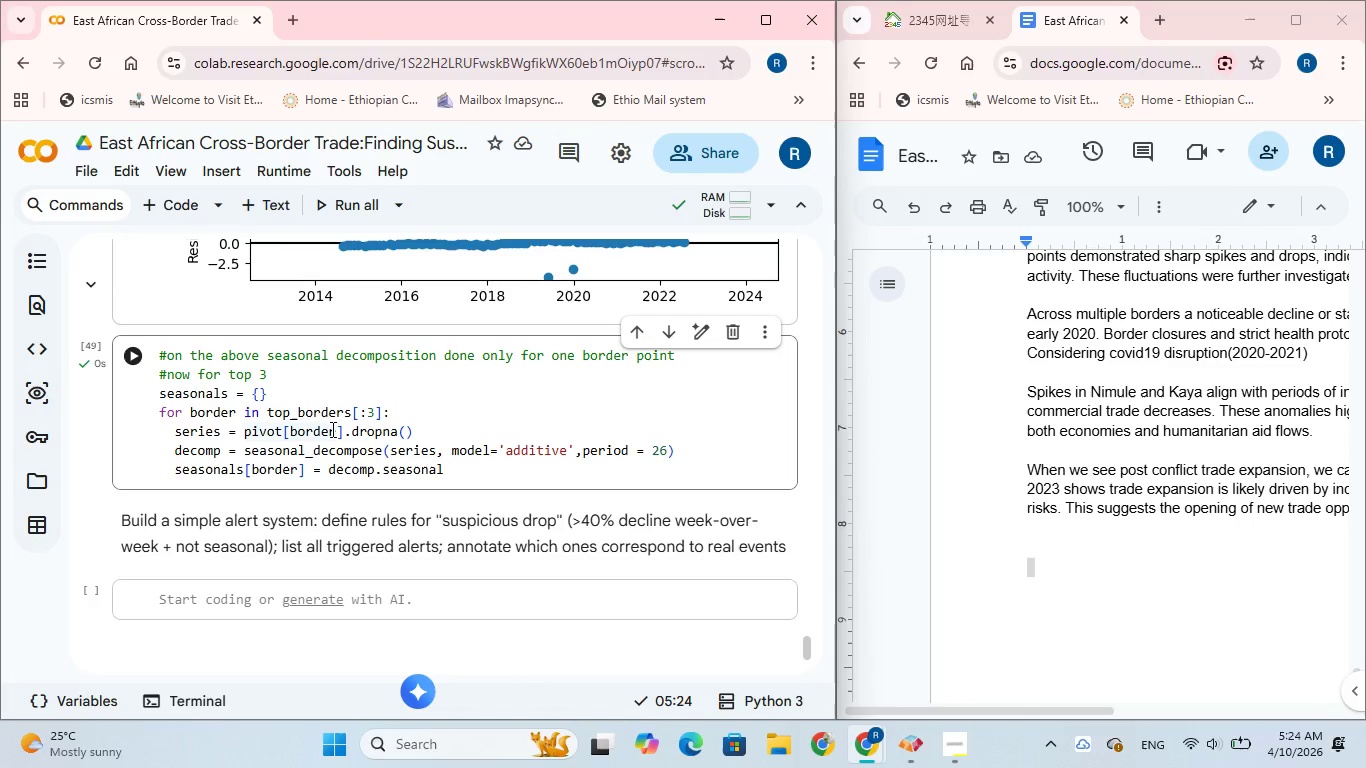 
mouse_move([379, 483])
 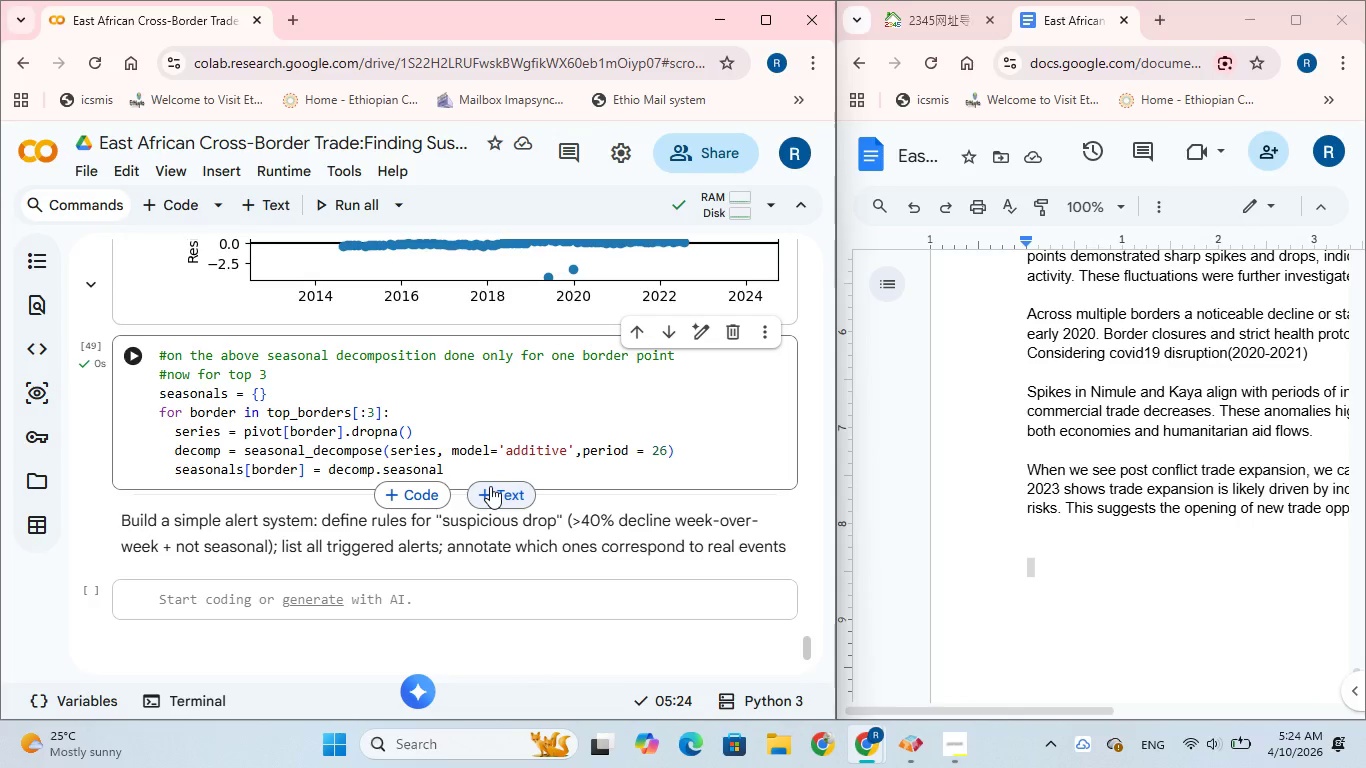 
left_click([490, 486])
 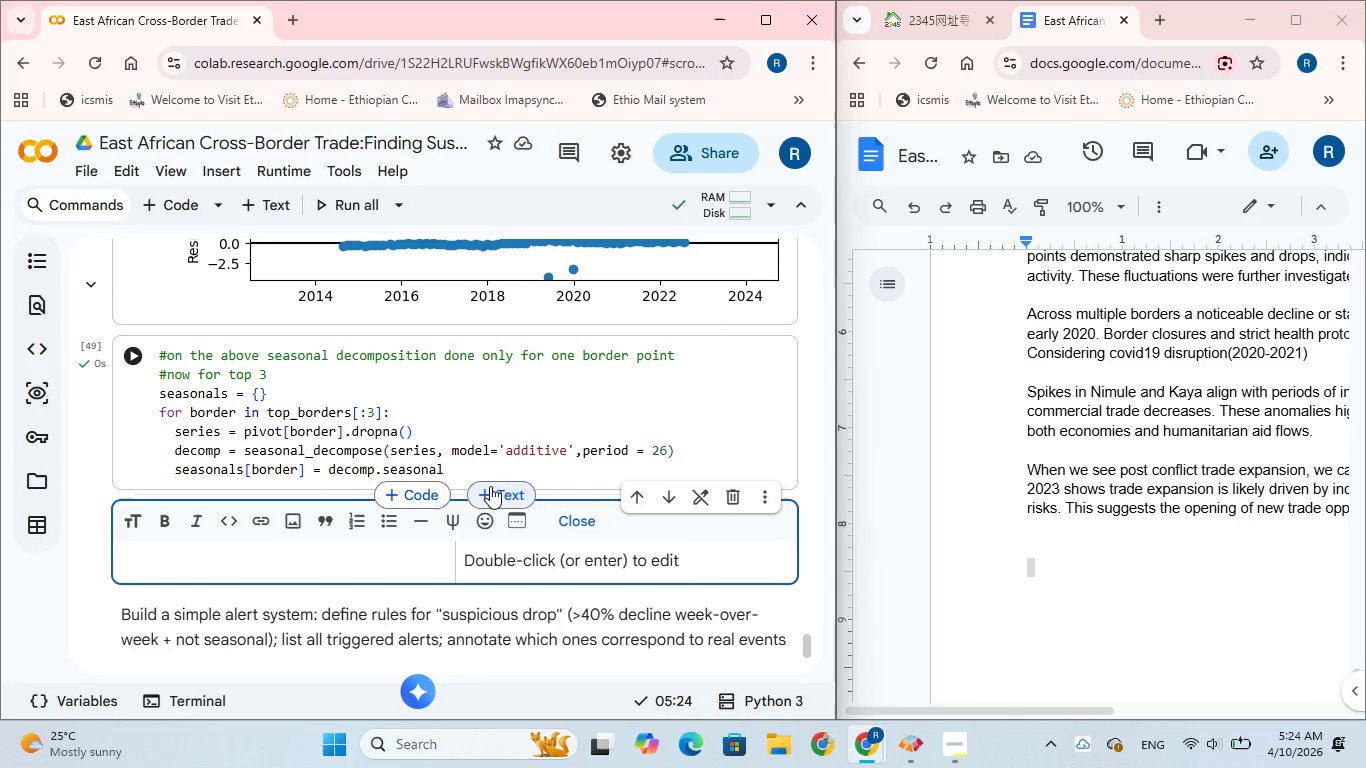 
key(Control+V)
 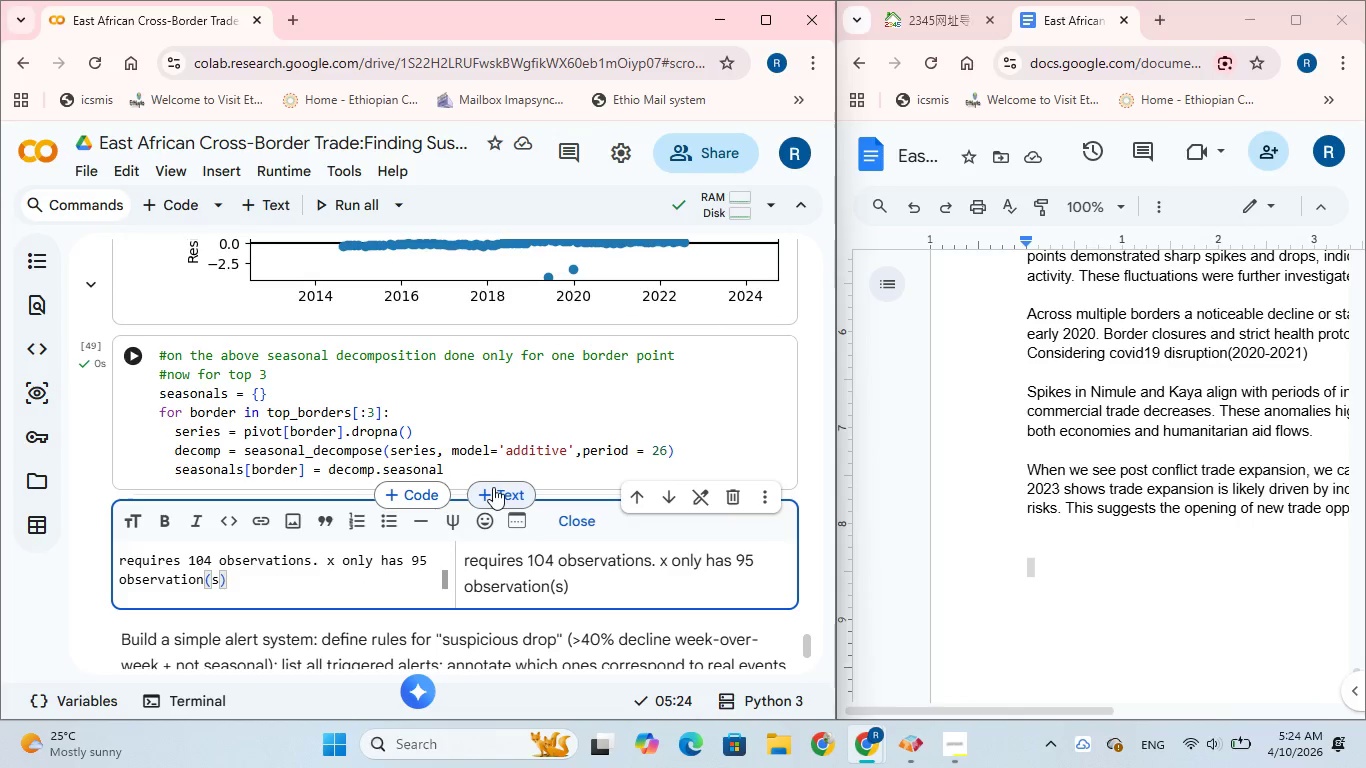 
key(Shift+Enter)
 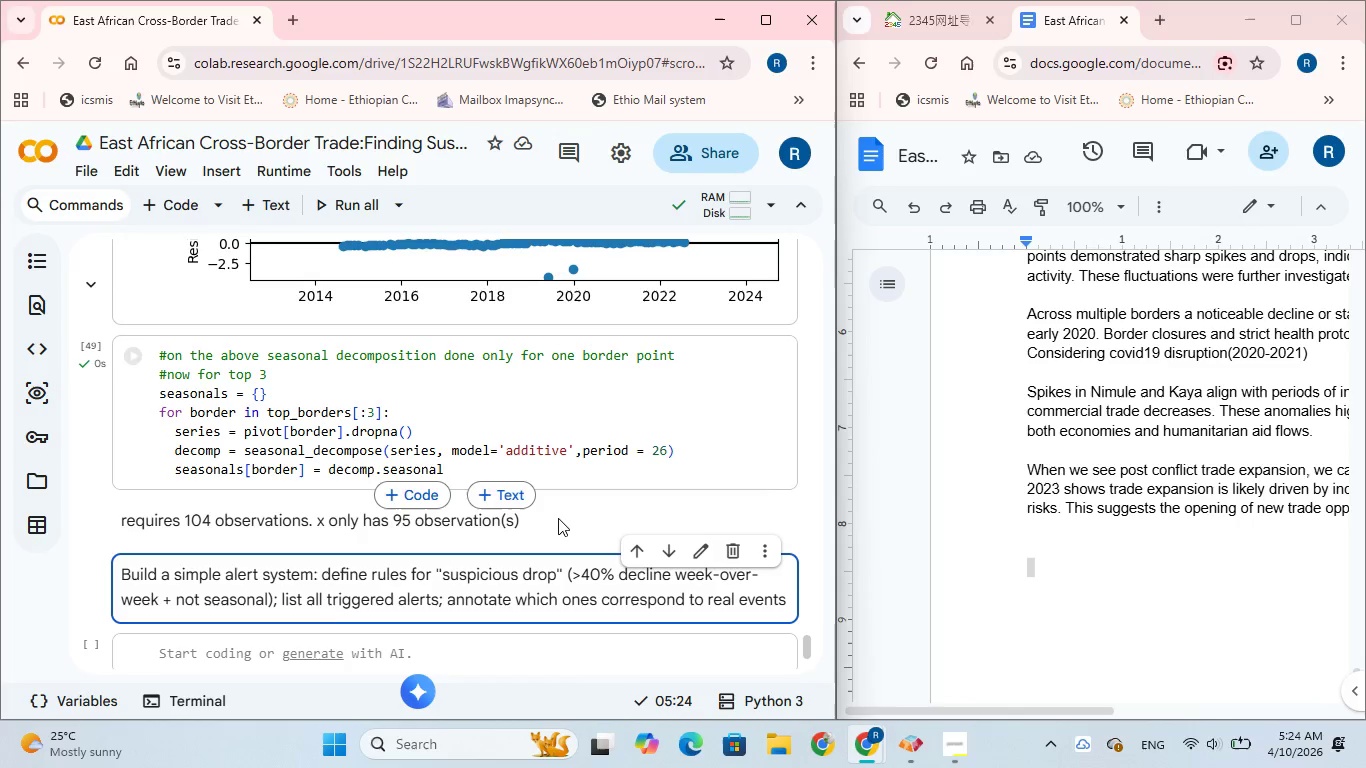 
wait(5.69)
 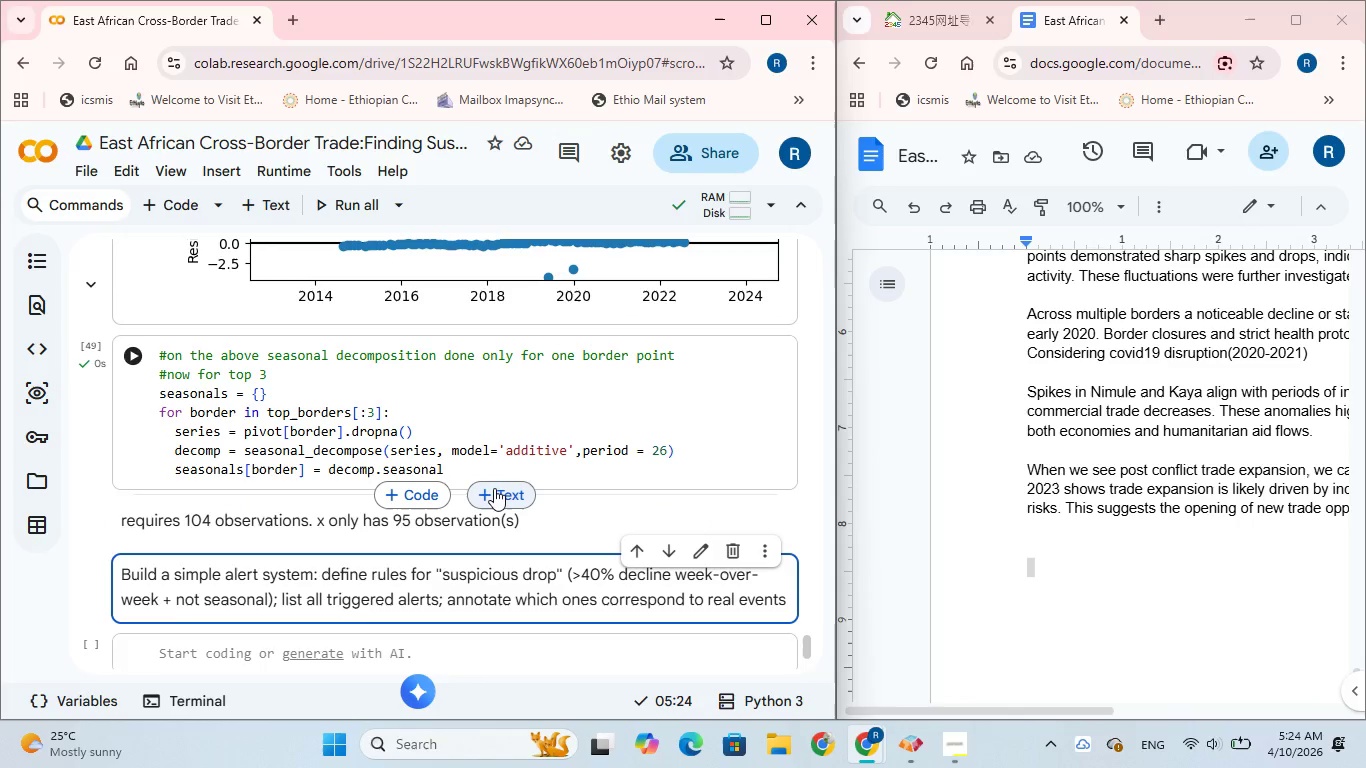 
left_click([534, 522])
 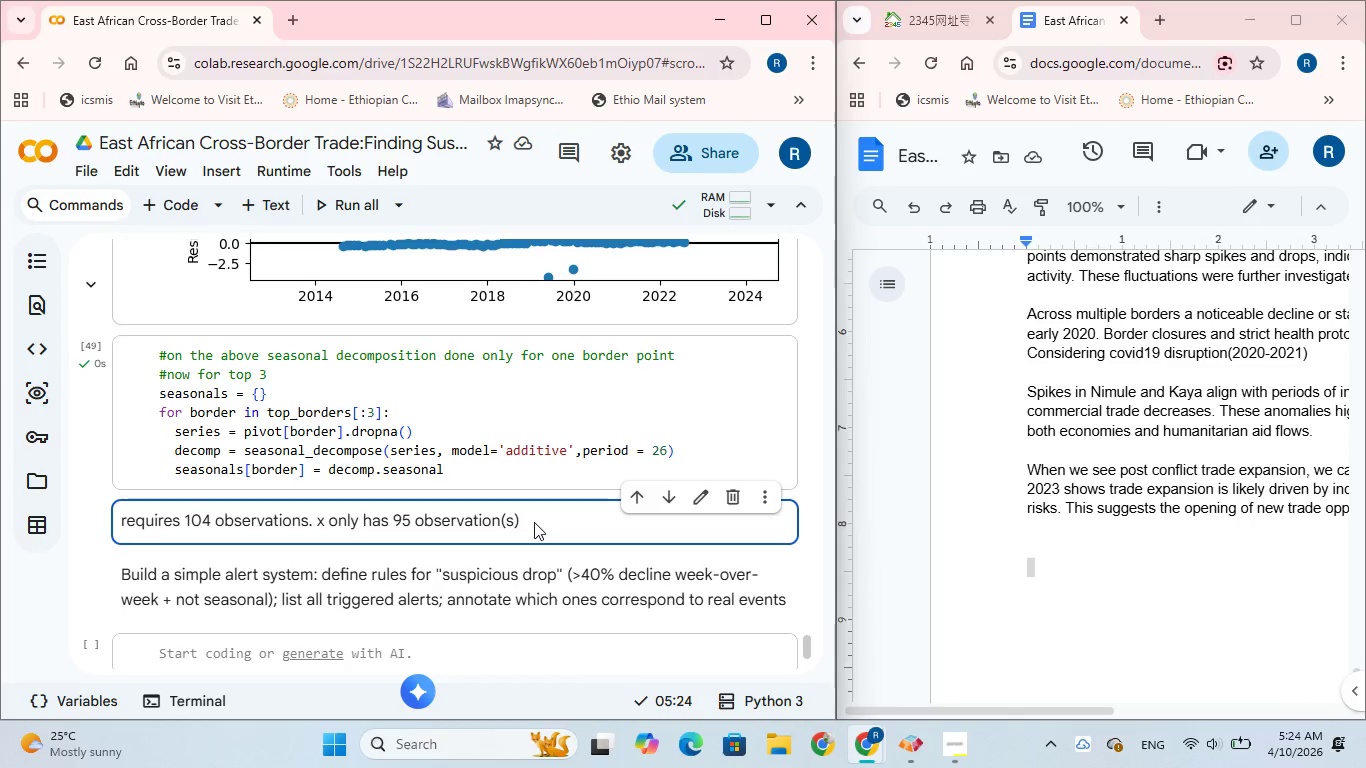 
left_click([534, 522])
 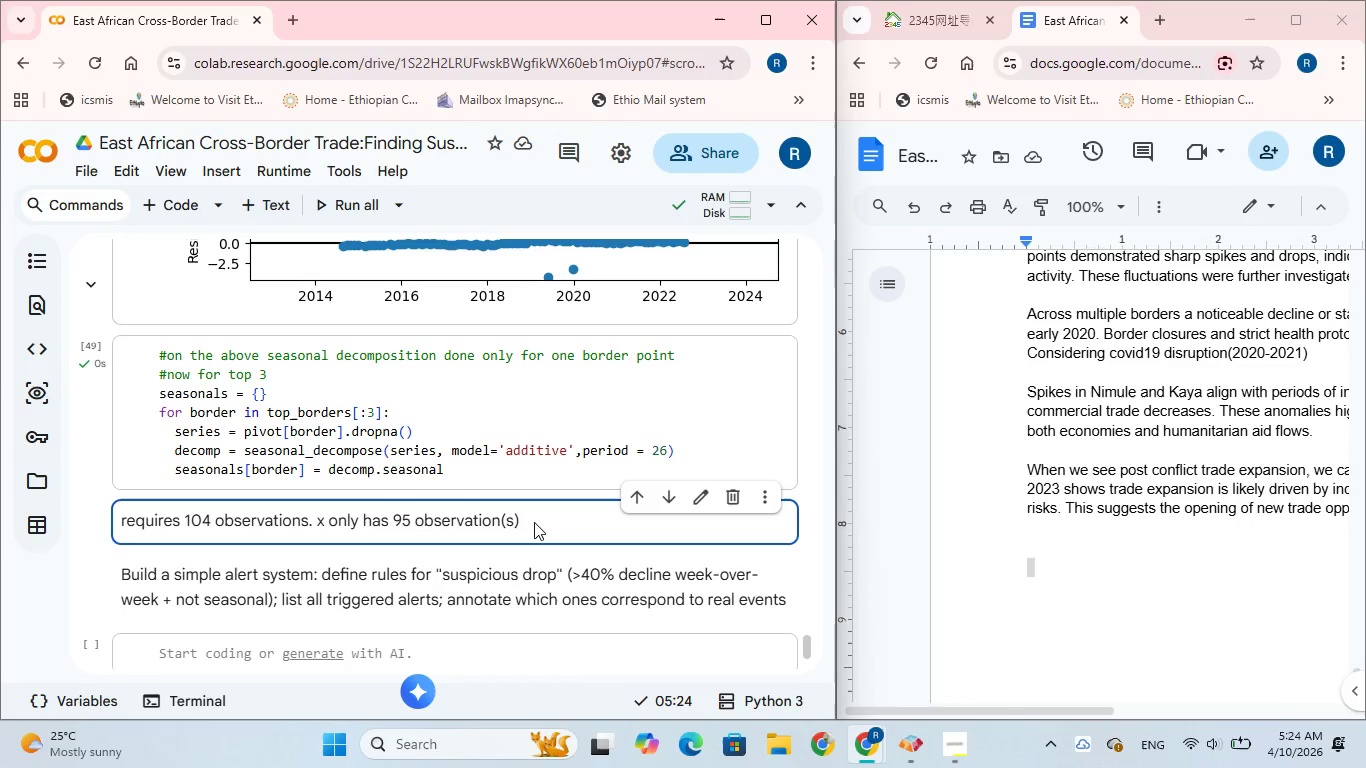 
double_click([534, 522])
 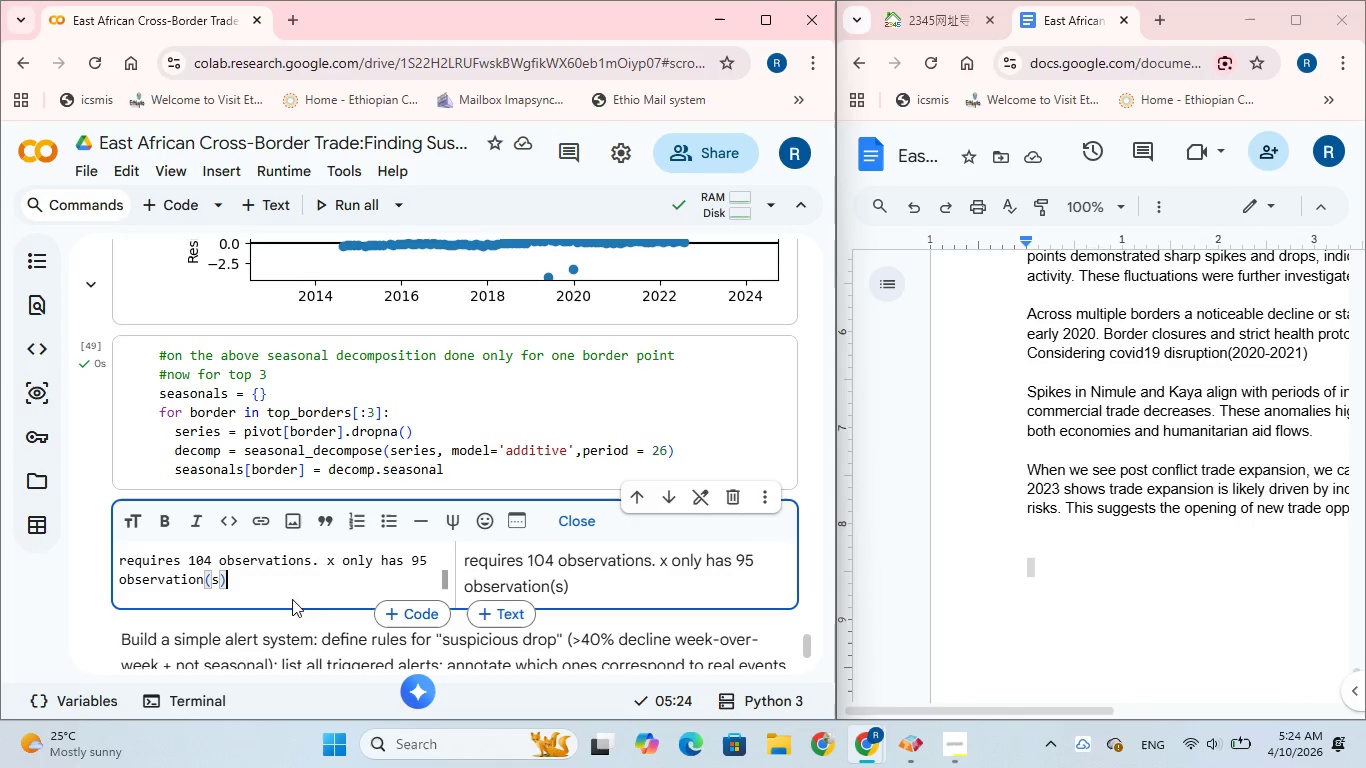 
left_click([274, 589])
 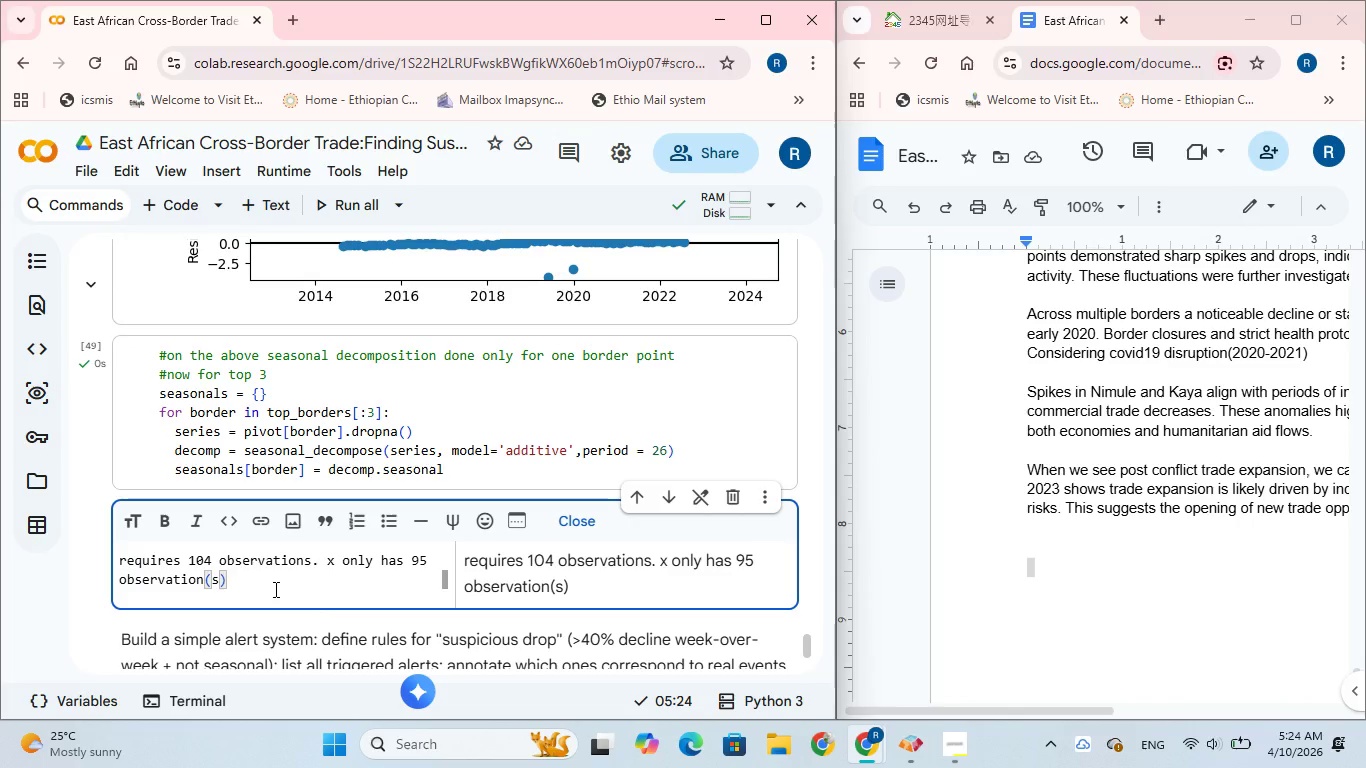 
type(. because of this six )
key(Backspace)
key(Backspace)
key(Backspace)
key(Backspace)
type(i make it six monhths)
key(Backspace)
key(Backspace)
key(Backspace)
key(Backspace)
type(ths)
 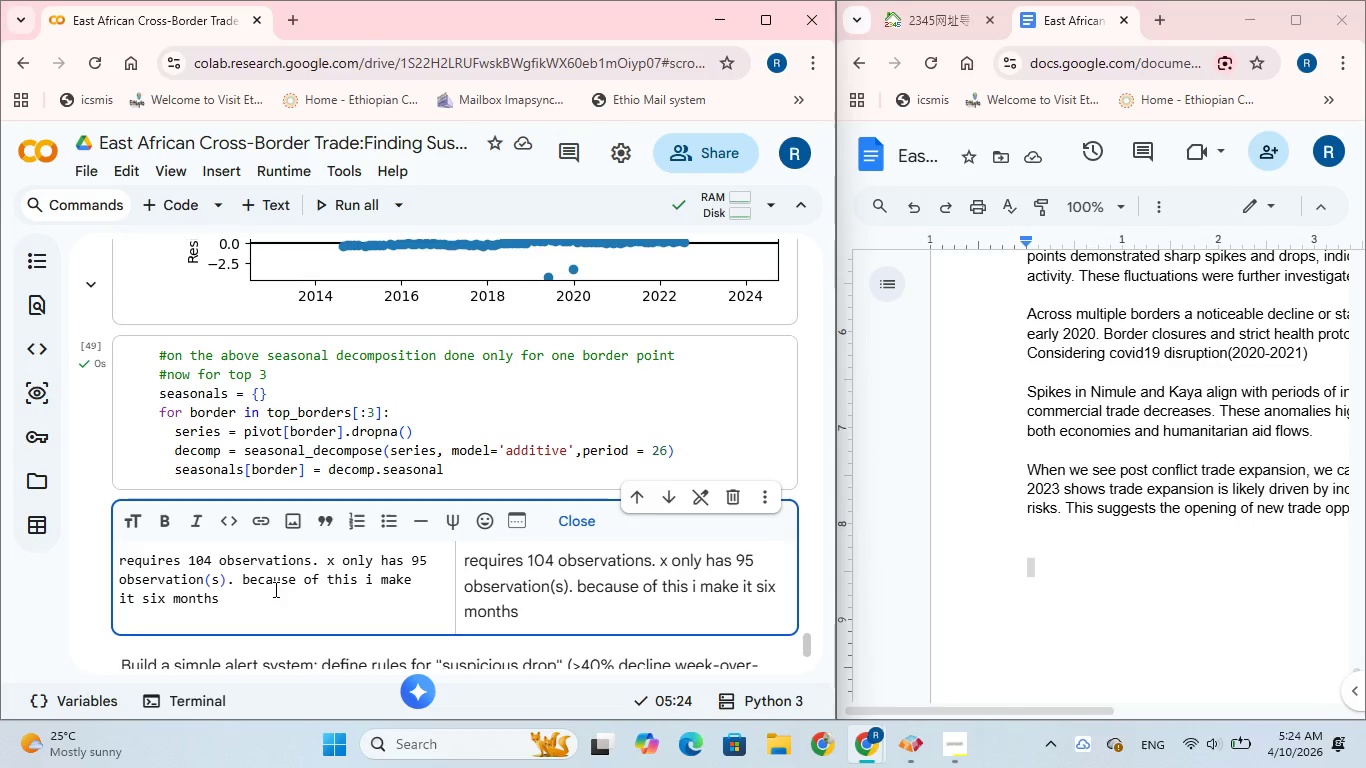 
wait(7.0)
 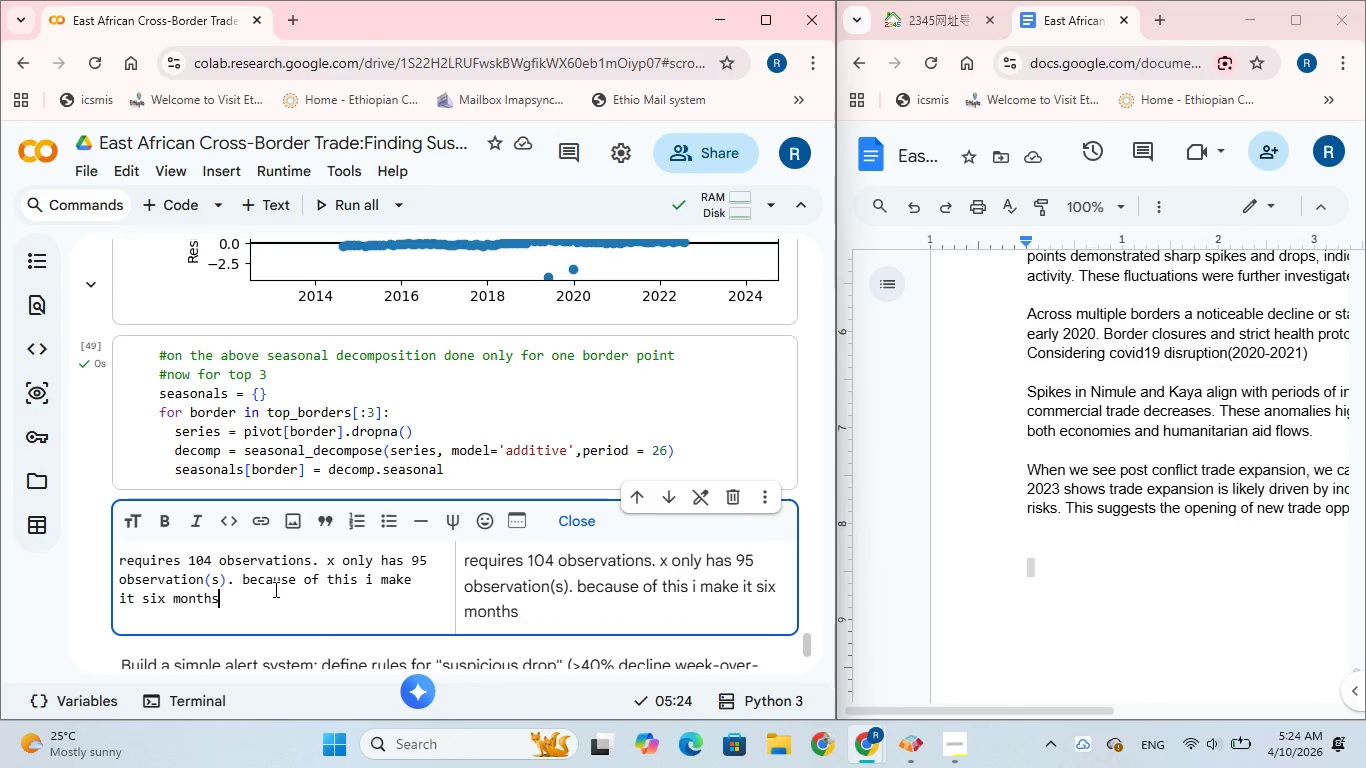 
left_click([144, 598])
 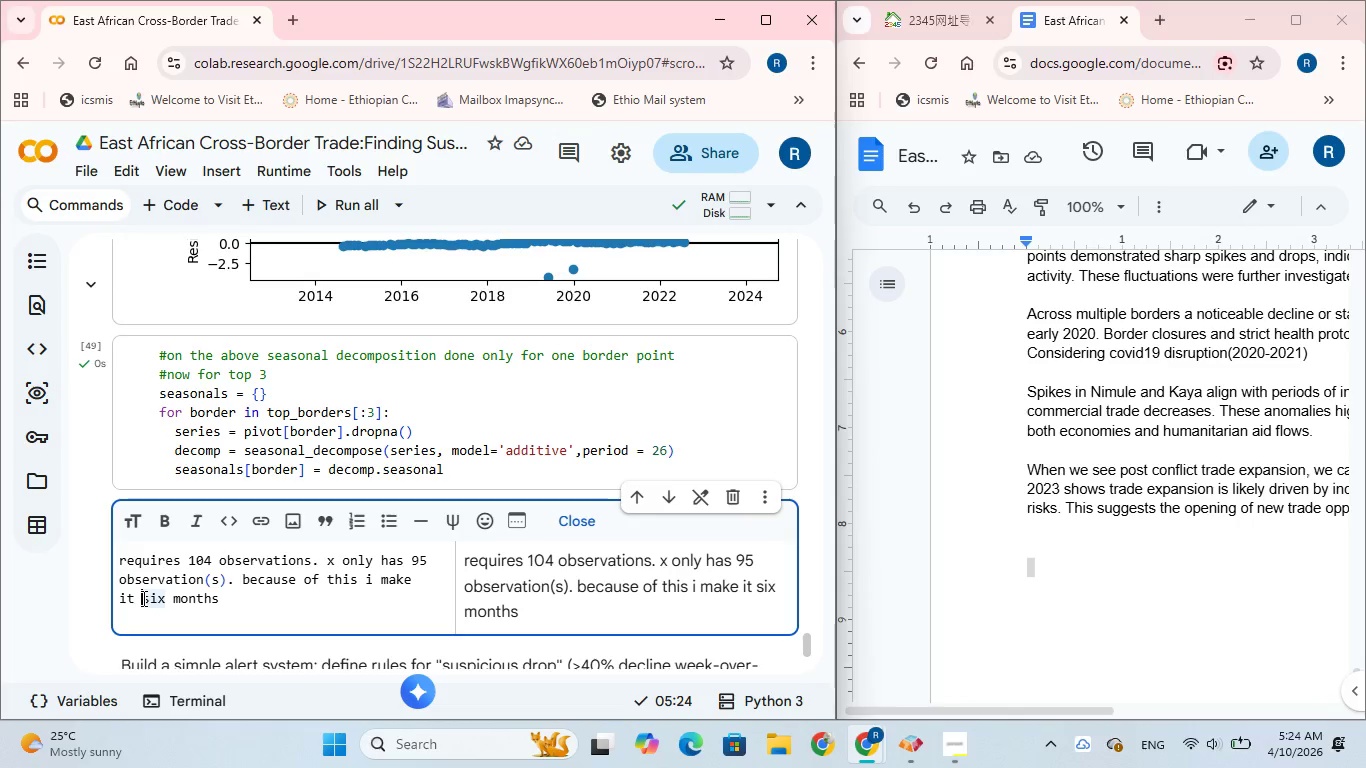 
type(to use )
 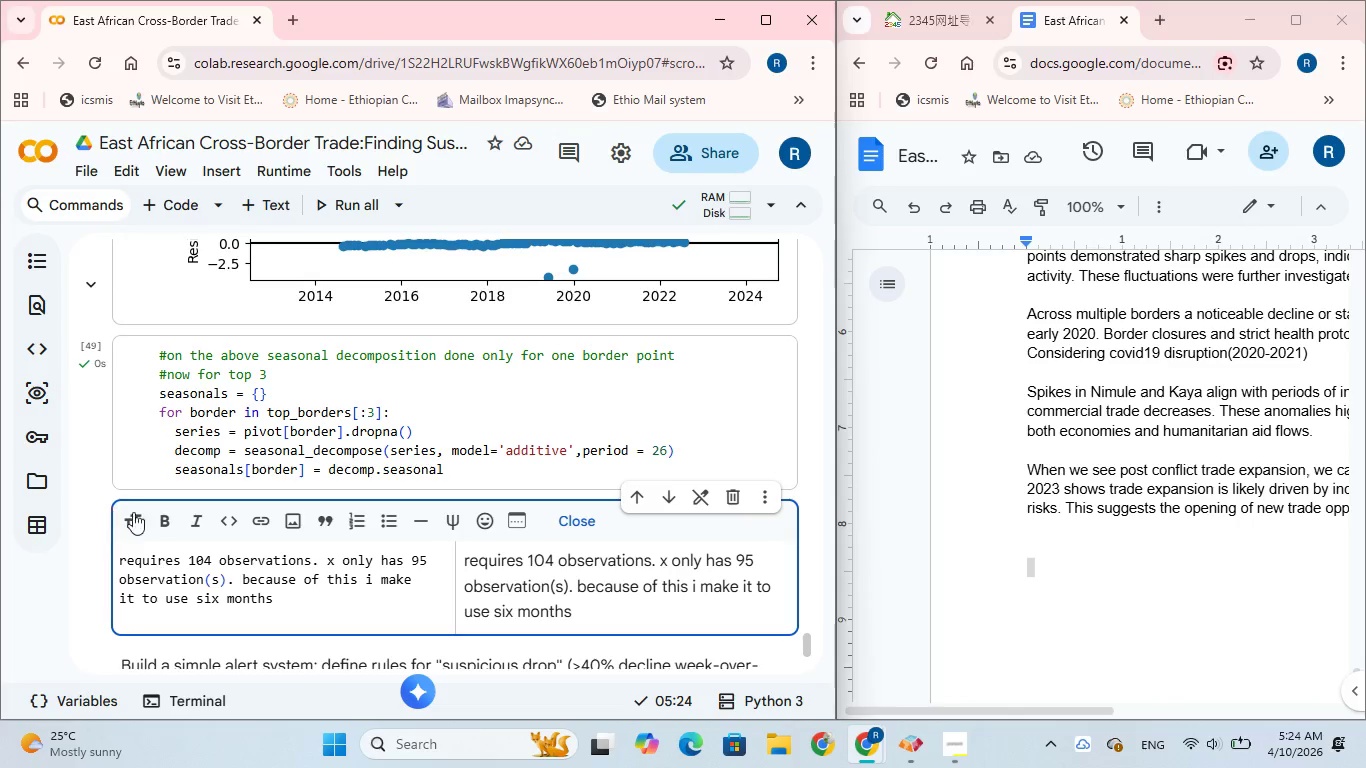 
scroll: coordinate [324, 600], scroll_direction: down, amount: 1.0
 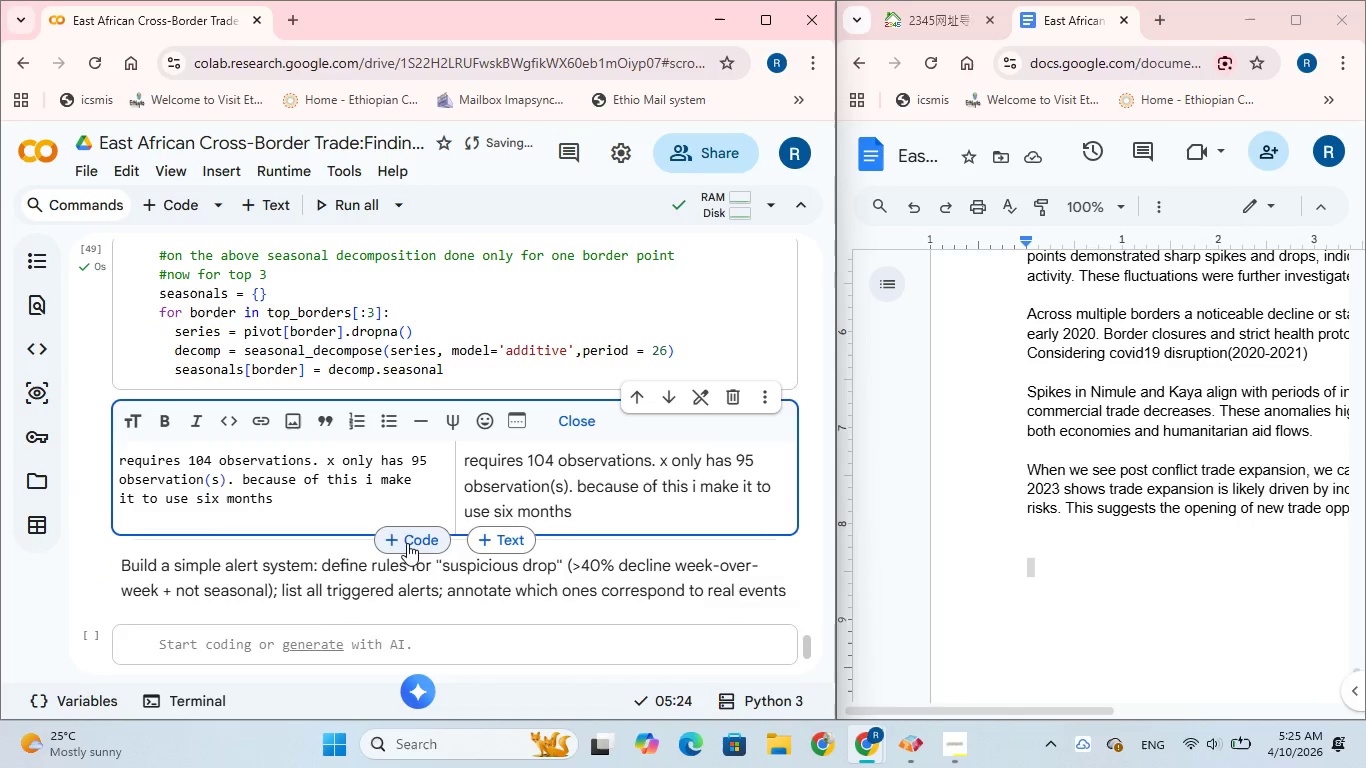 
left_click([407, 543])
 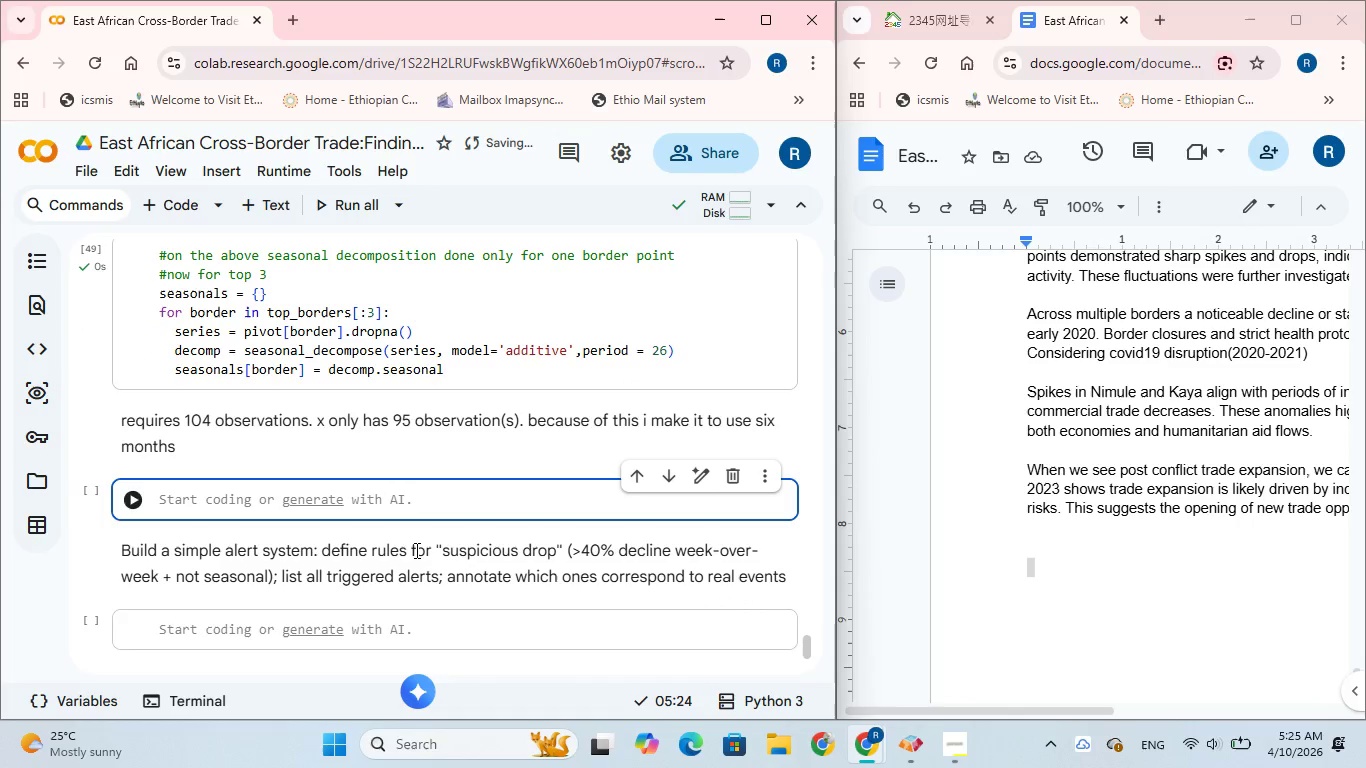 
wait(8.67)
 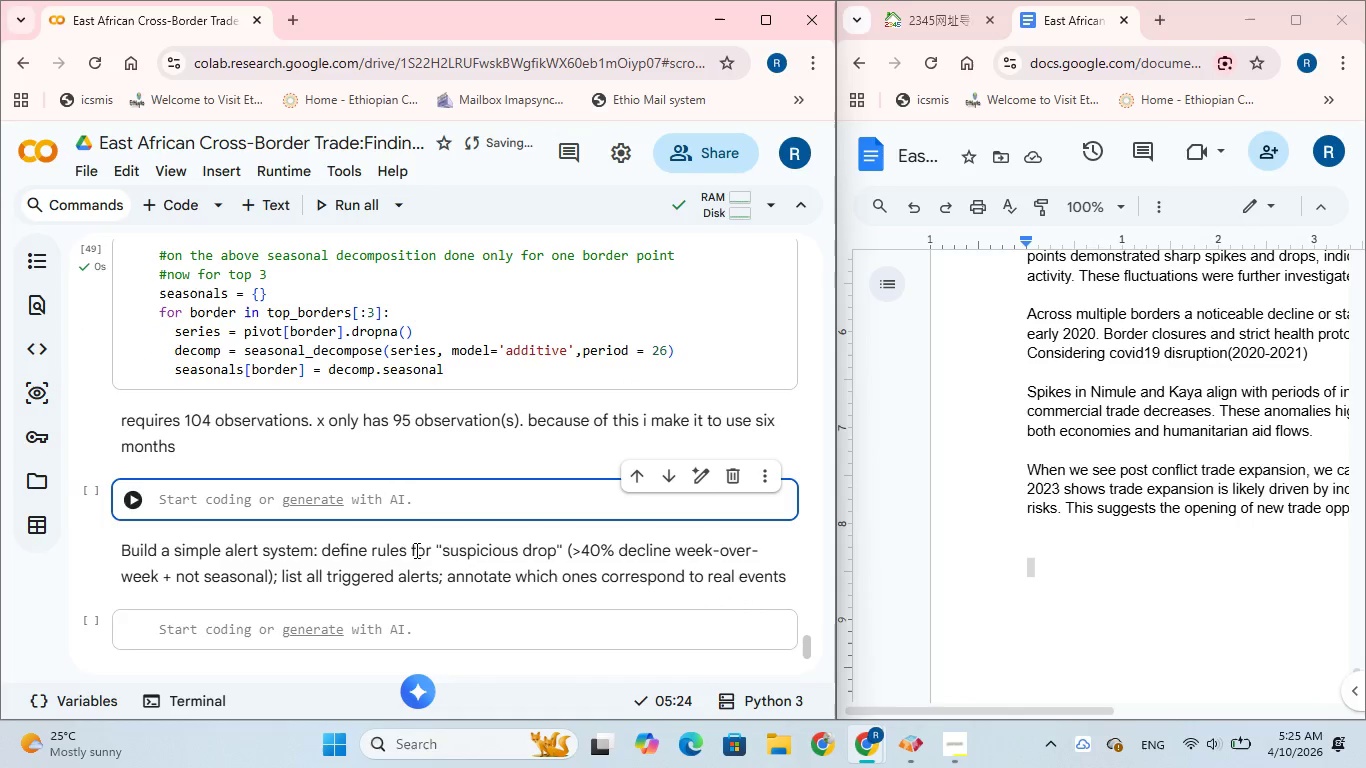 
type(plt.figure)
 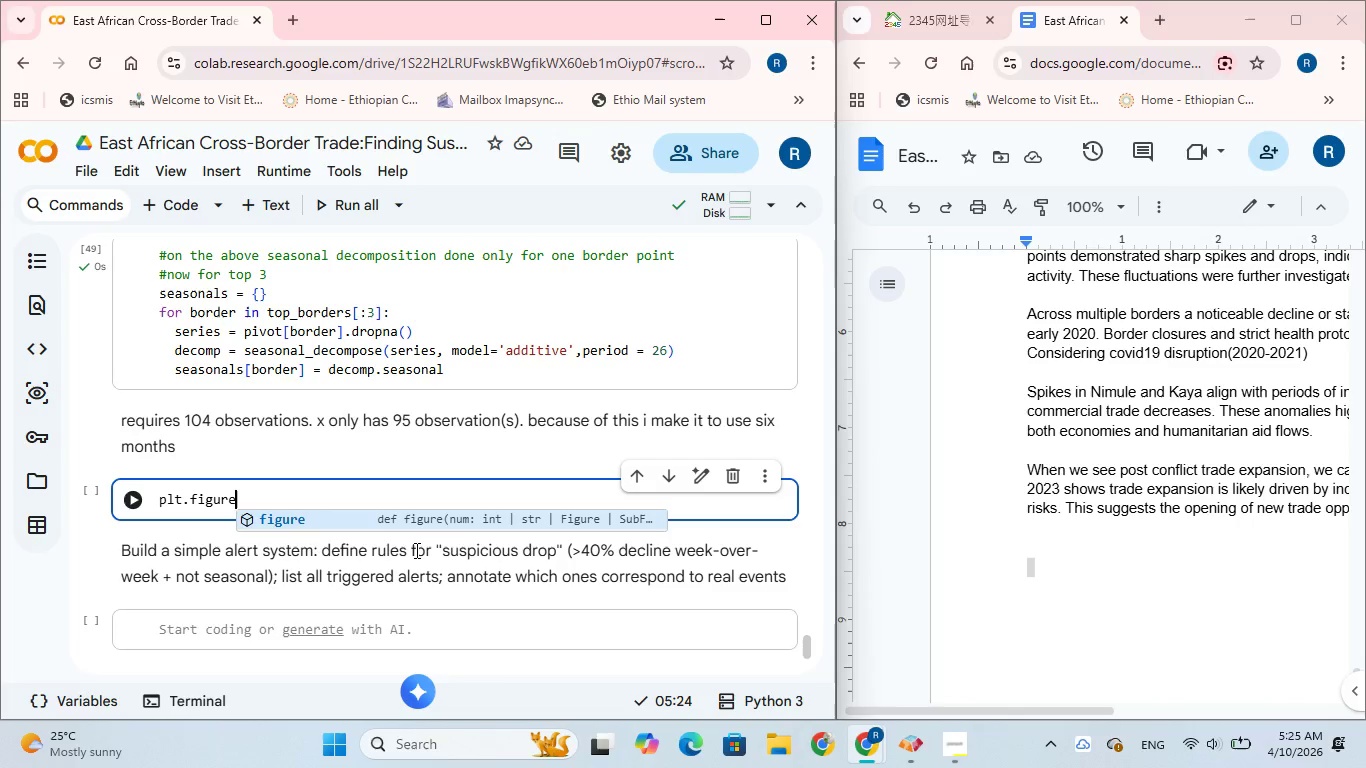 
wait(7.16)
 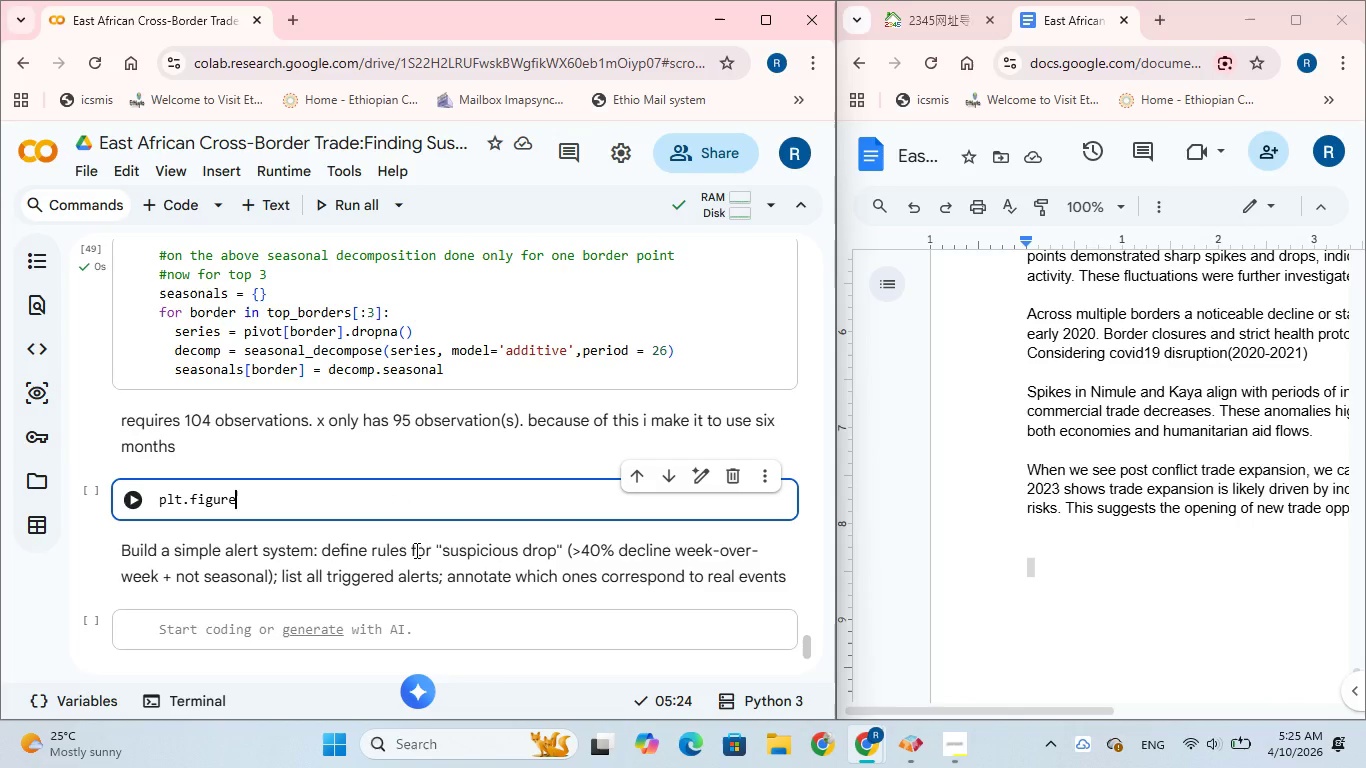 
key(Shift+9)
 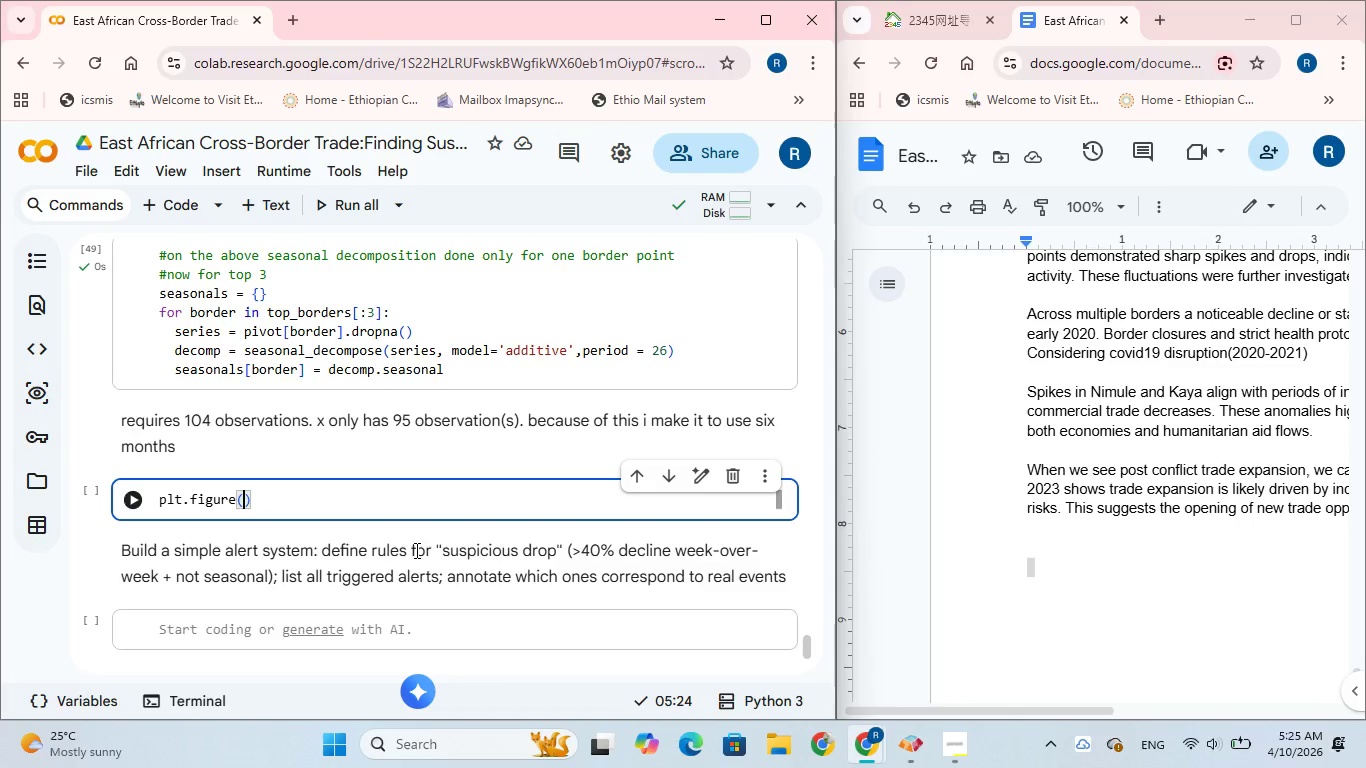 
wait(13.84)
 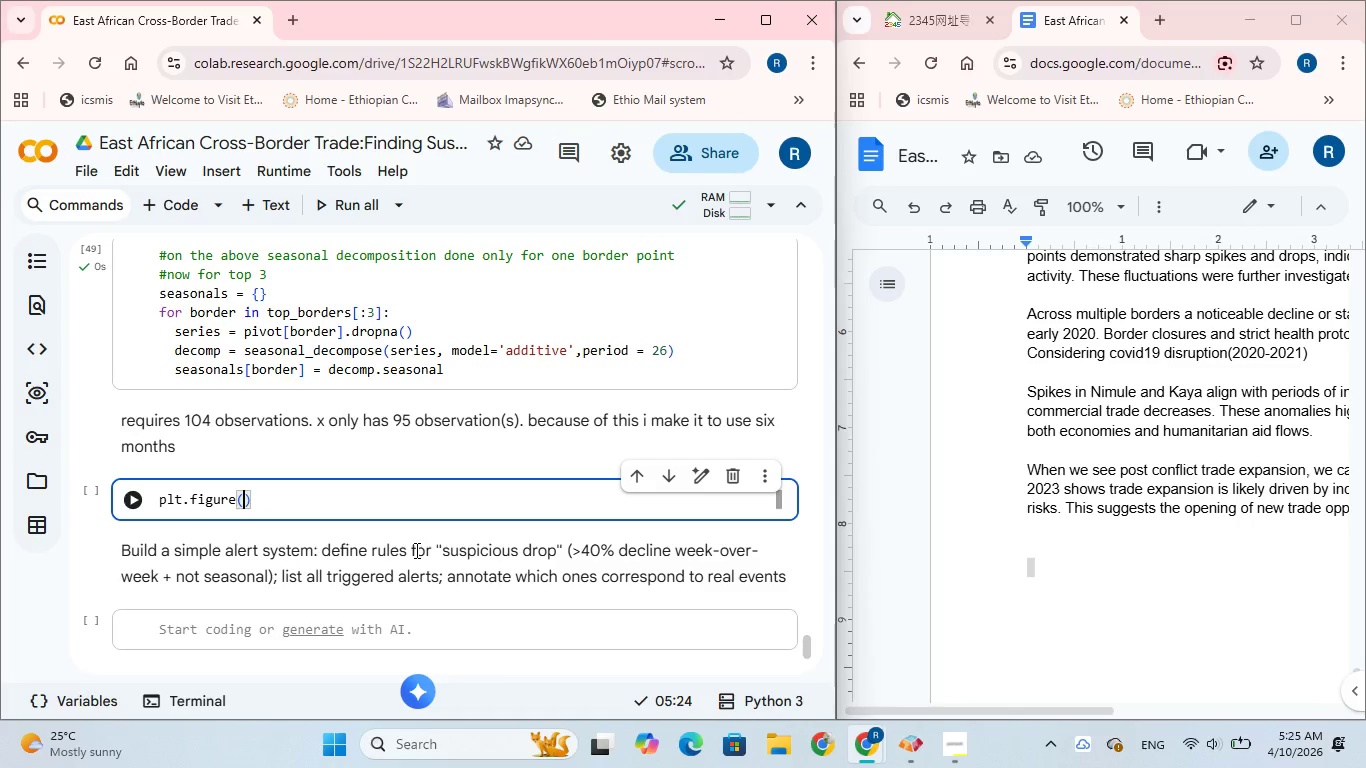 
type(figsize=(12,6)
 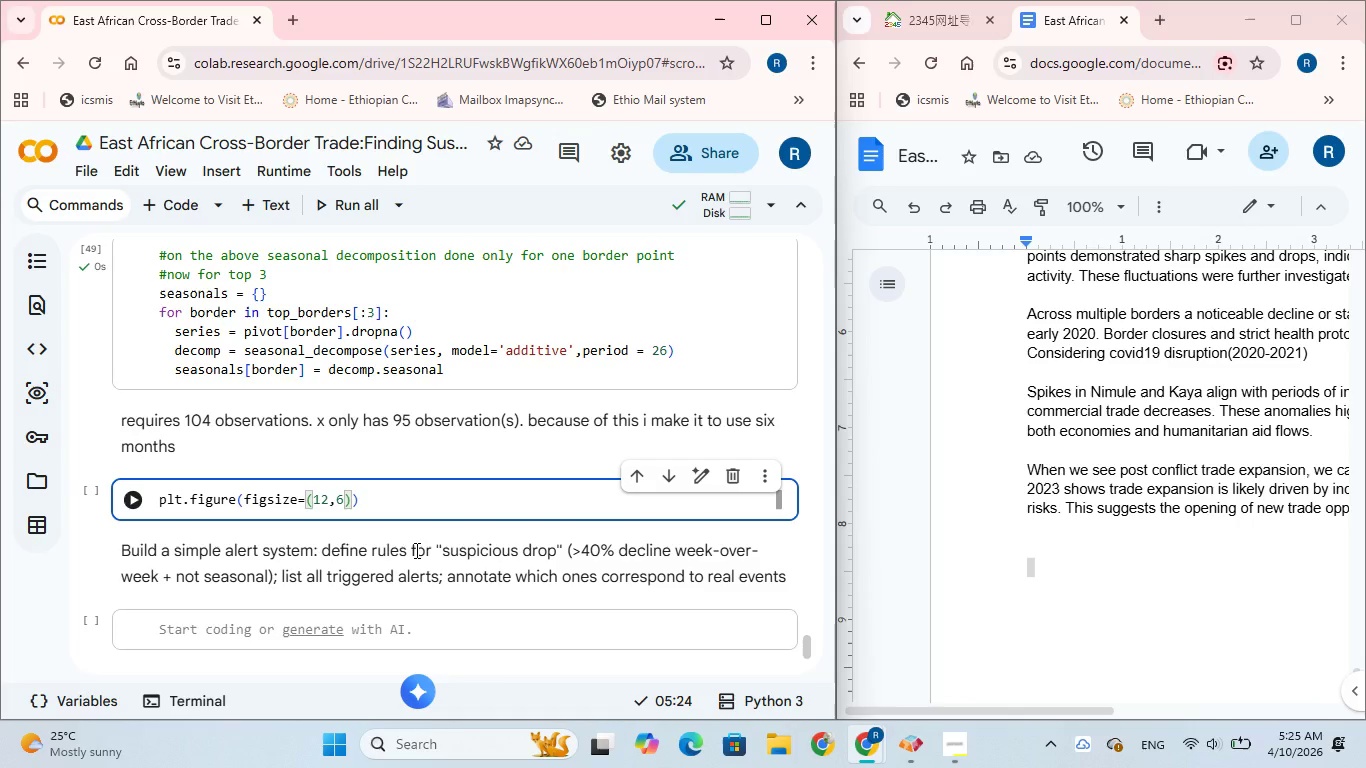 
key(ArrowRight)
 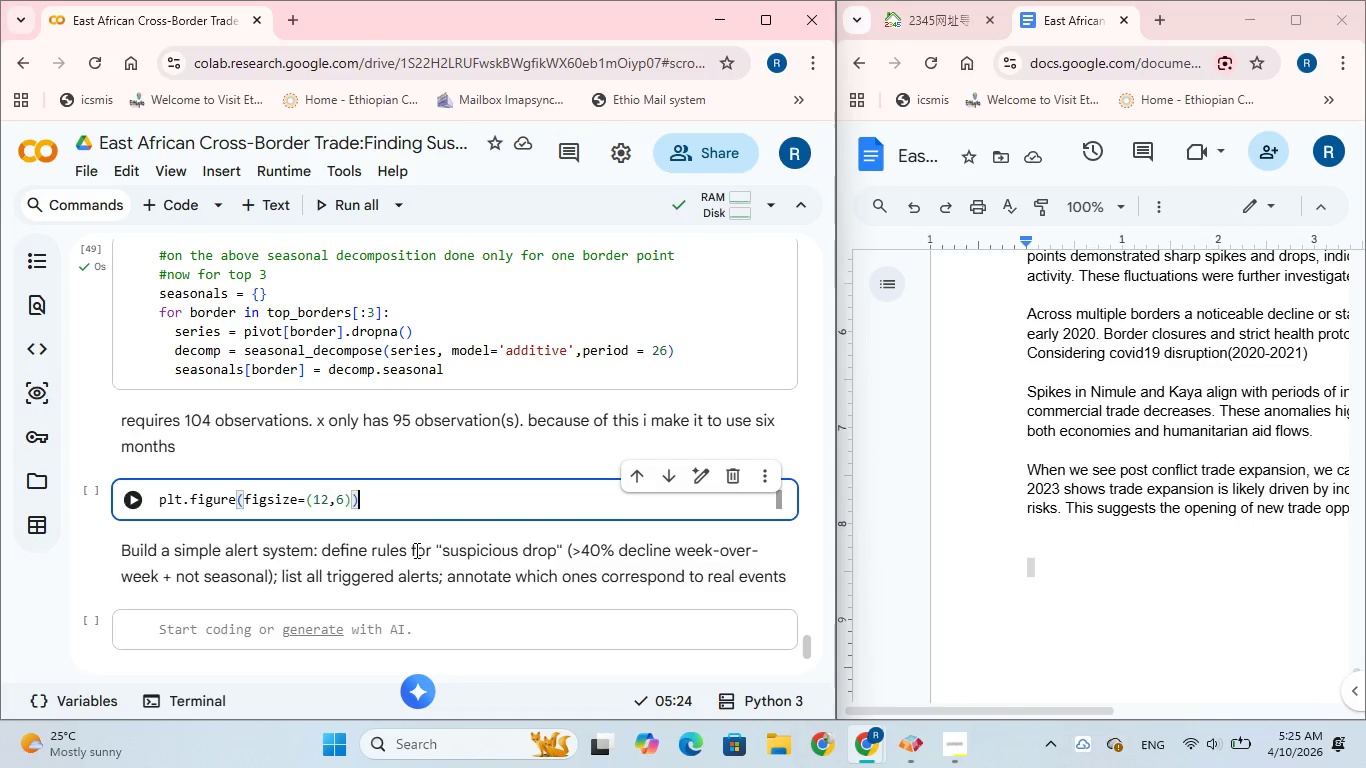 
key(ArrowRight)
 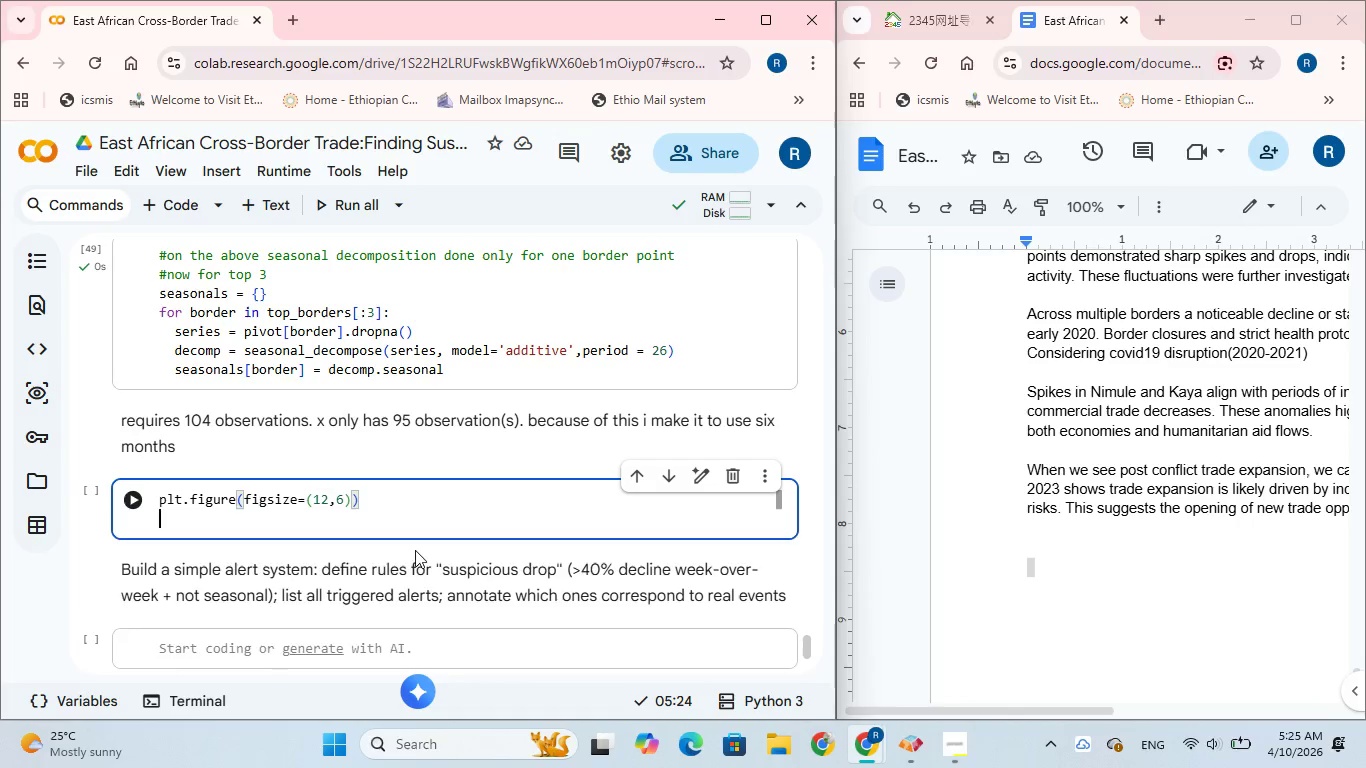 
key(Enter)
 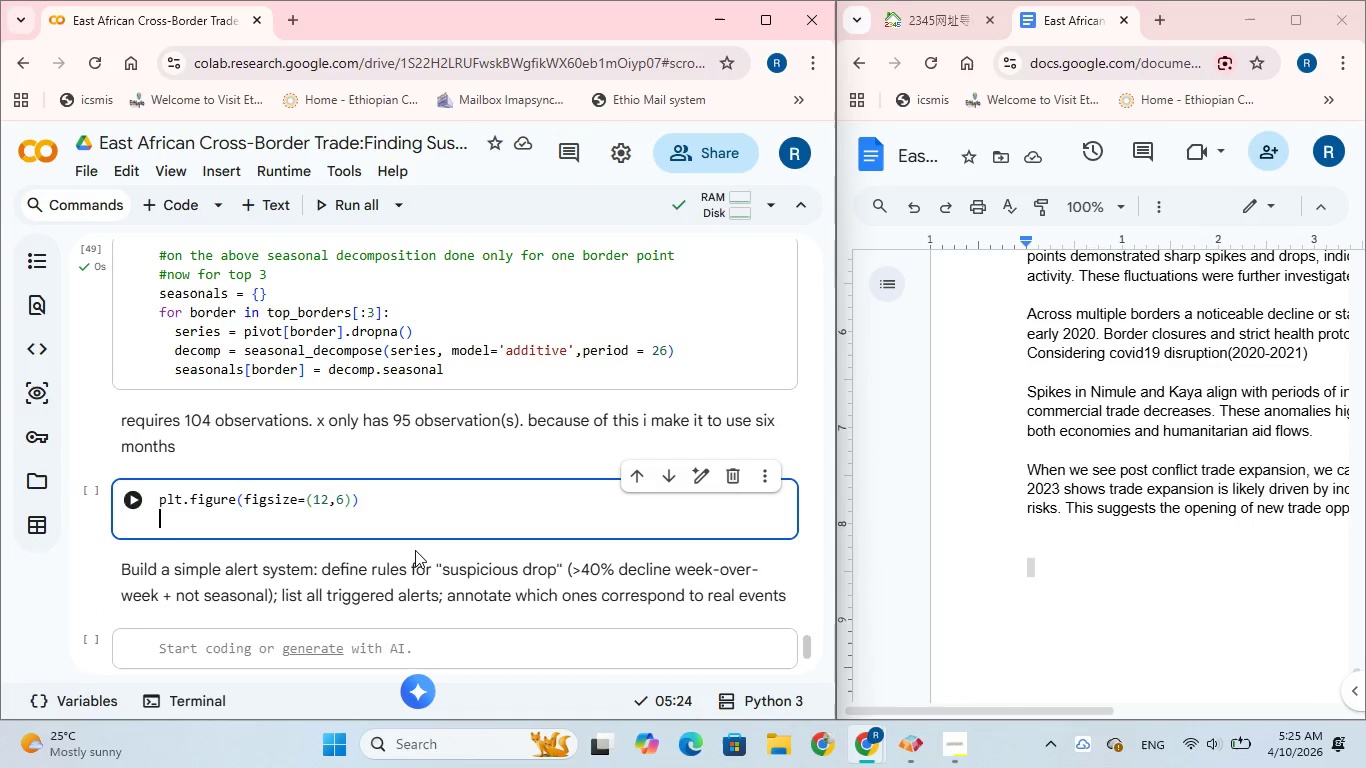 
type(for border)
 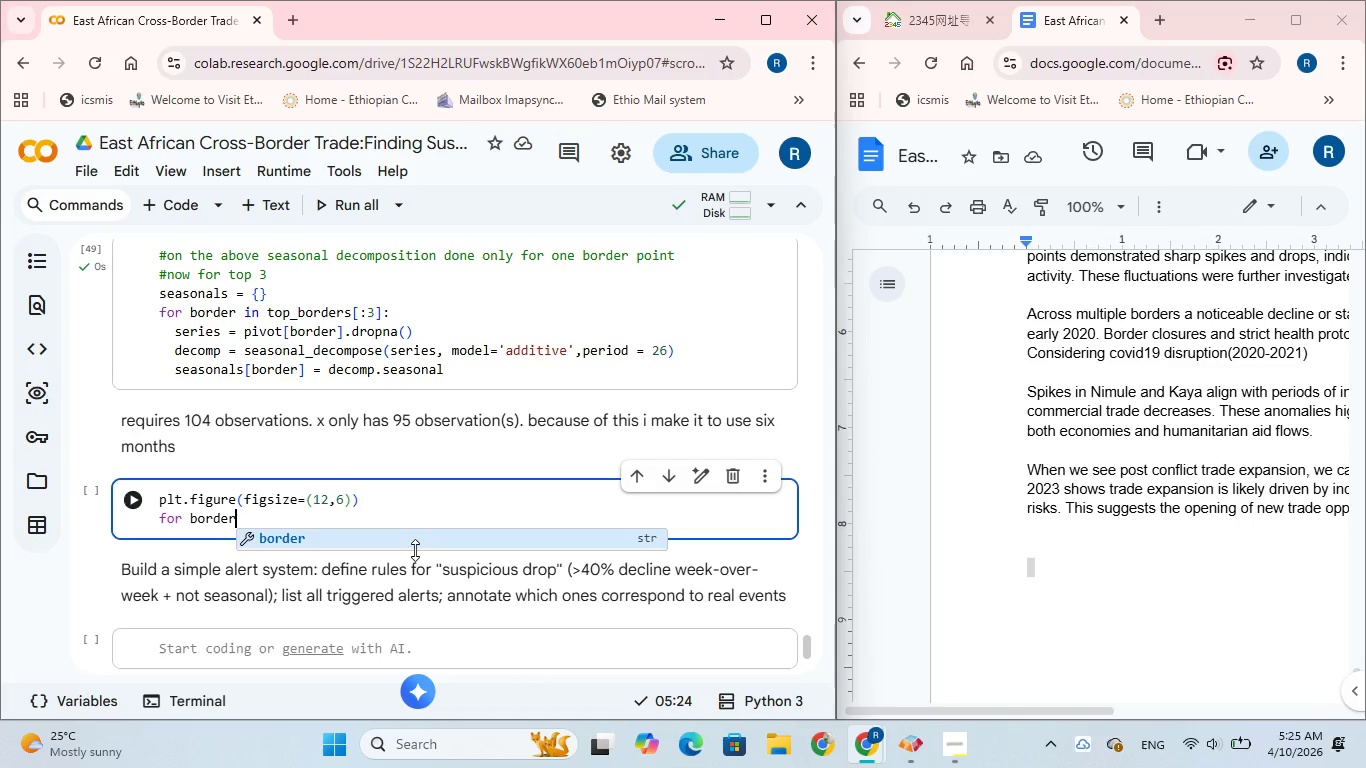 
type( in top_borders)
 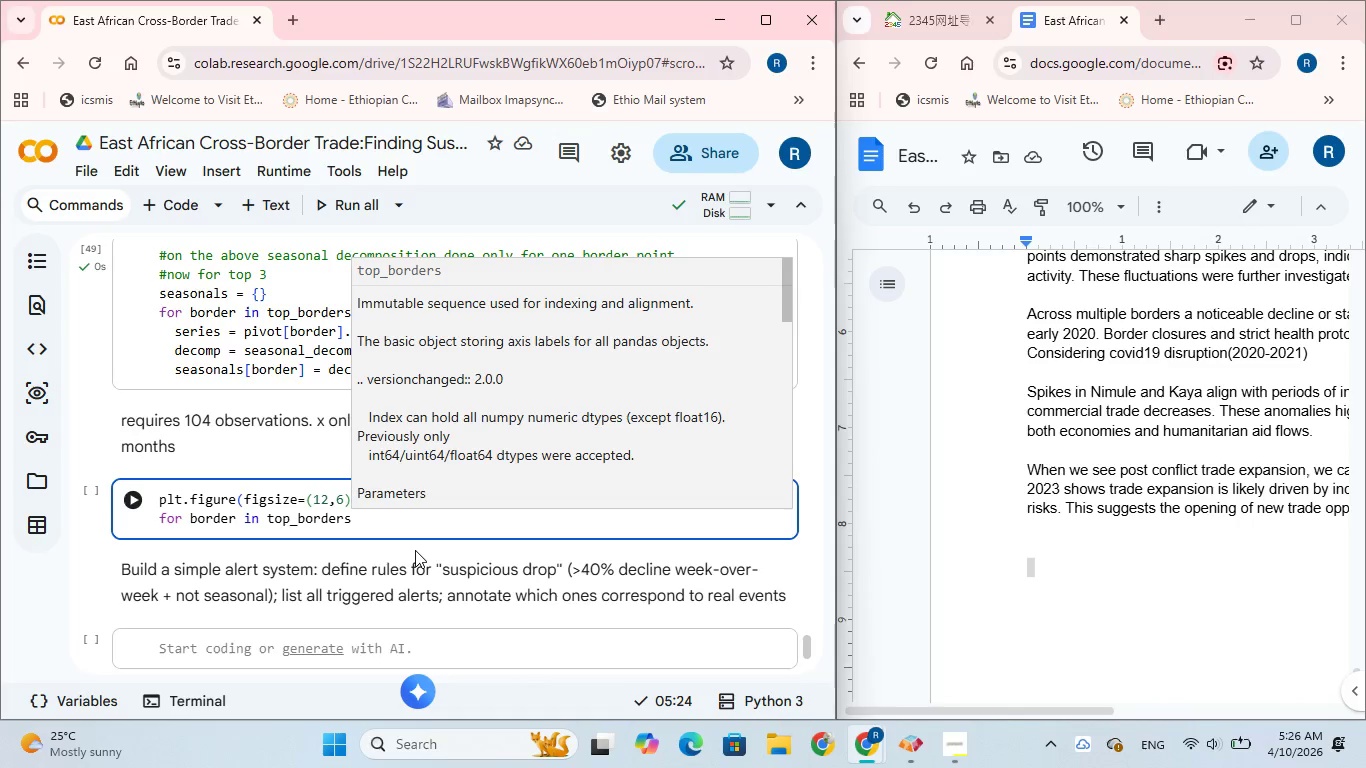 
key(BracketLeft)
 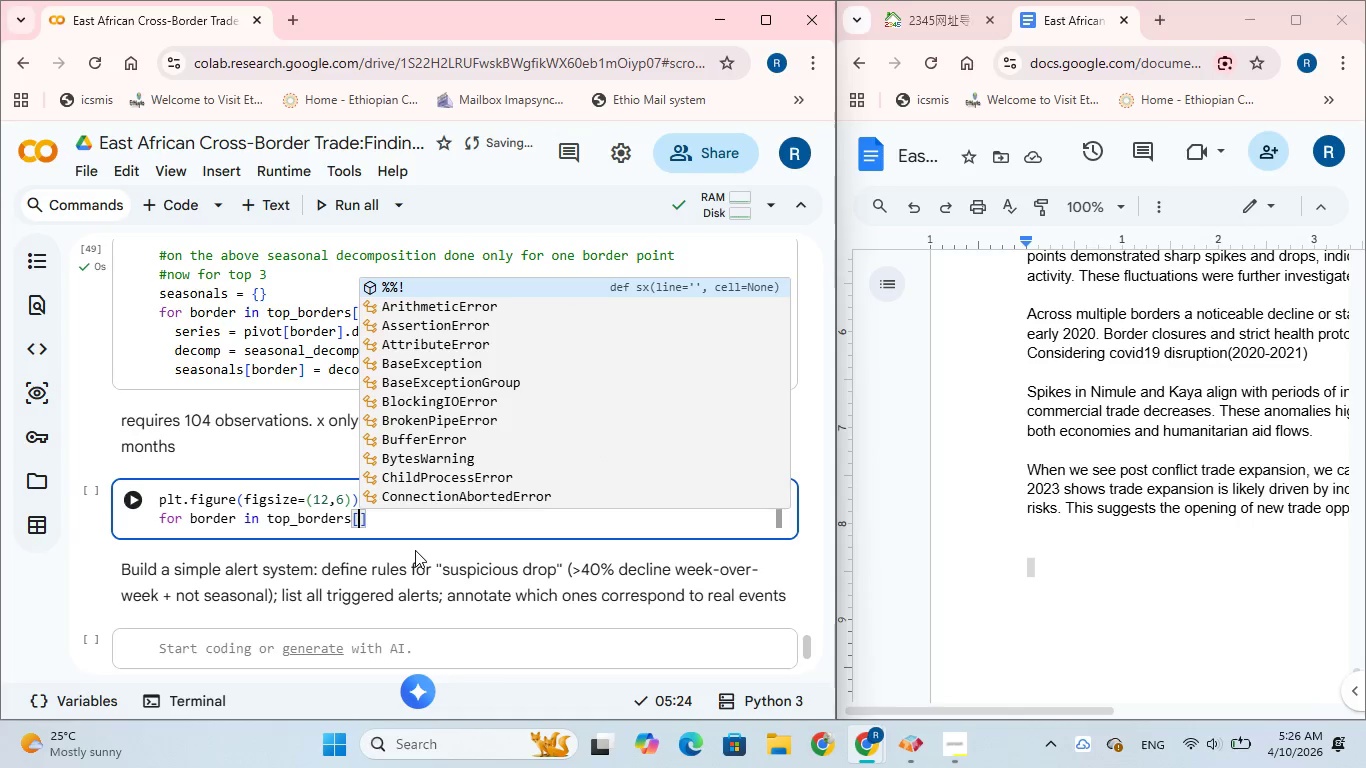 
key(Shift+ShiftRight)
 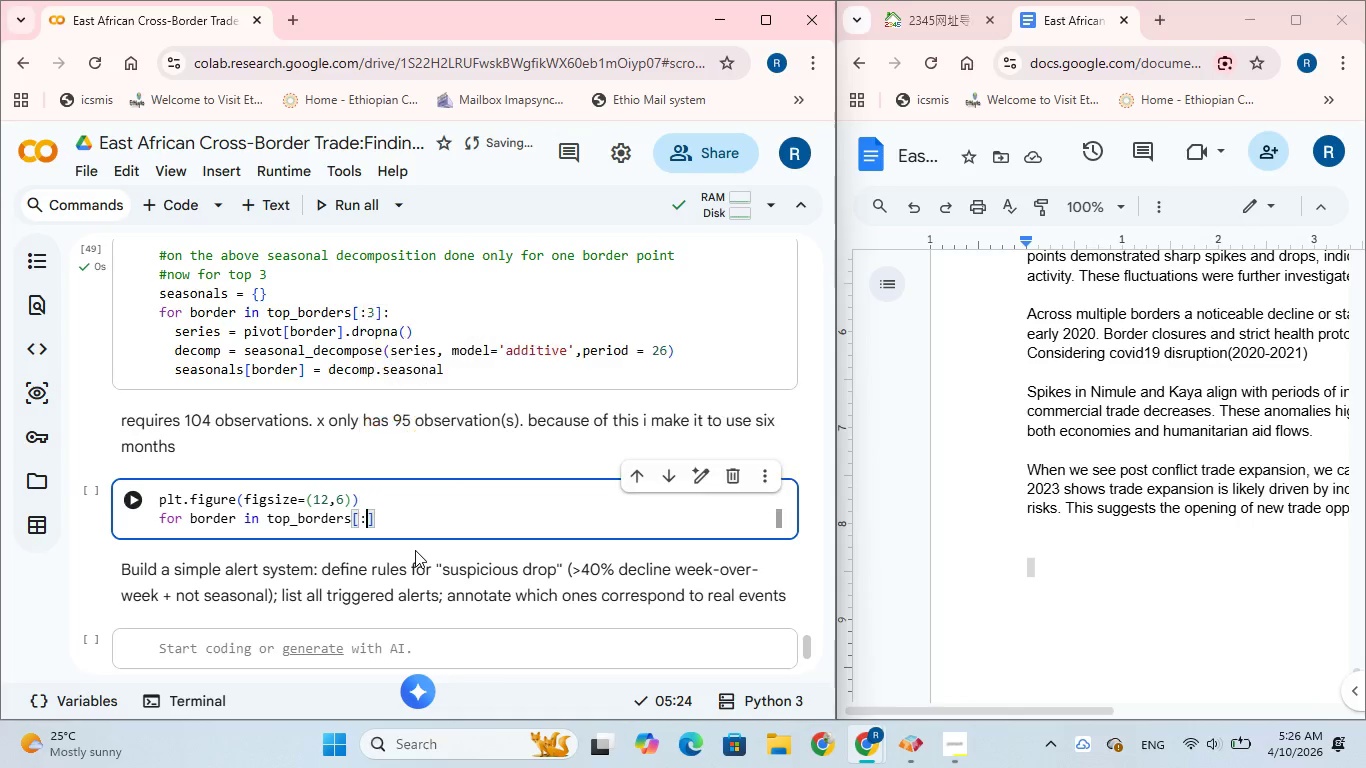 
key(Shift+Semicolon)
 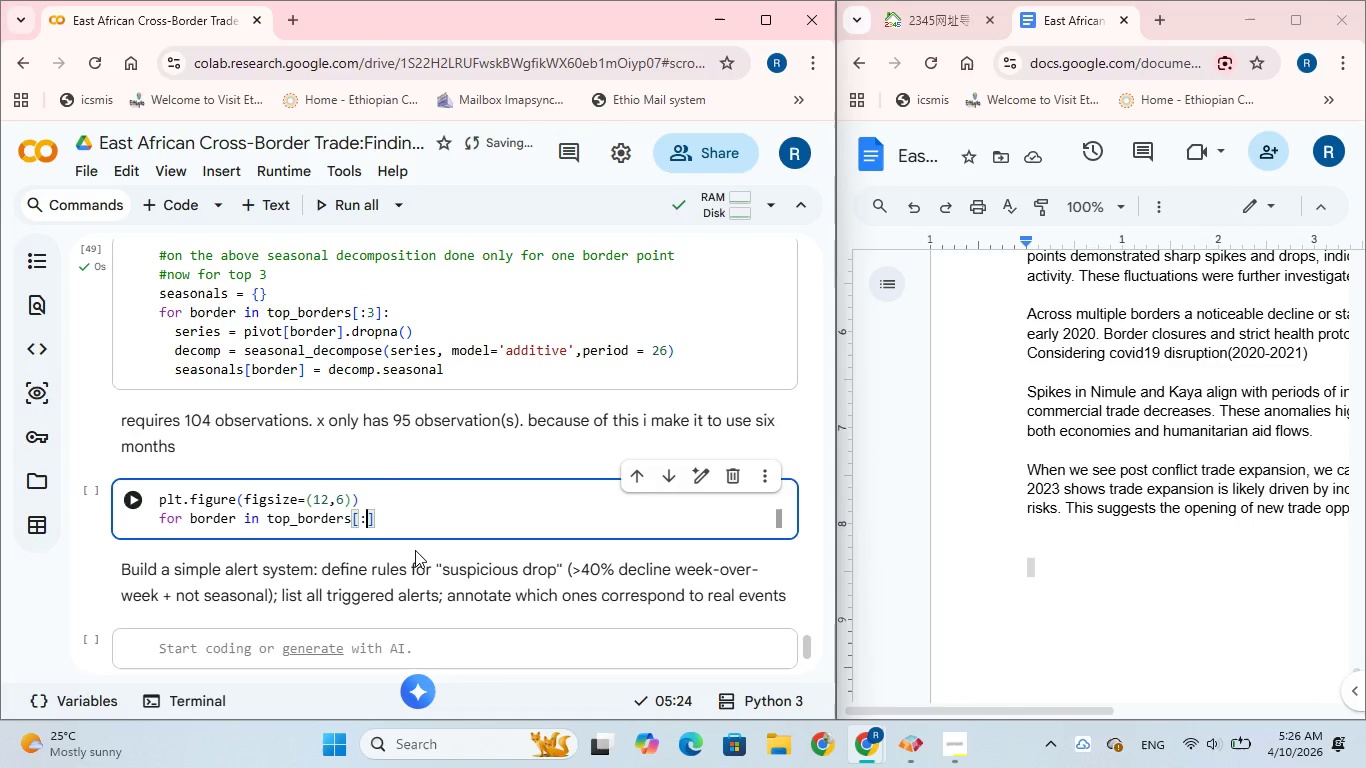 
key(3)
 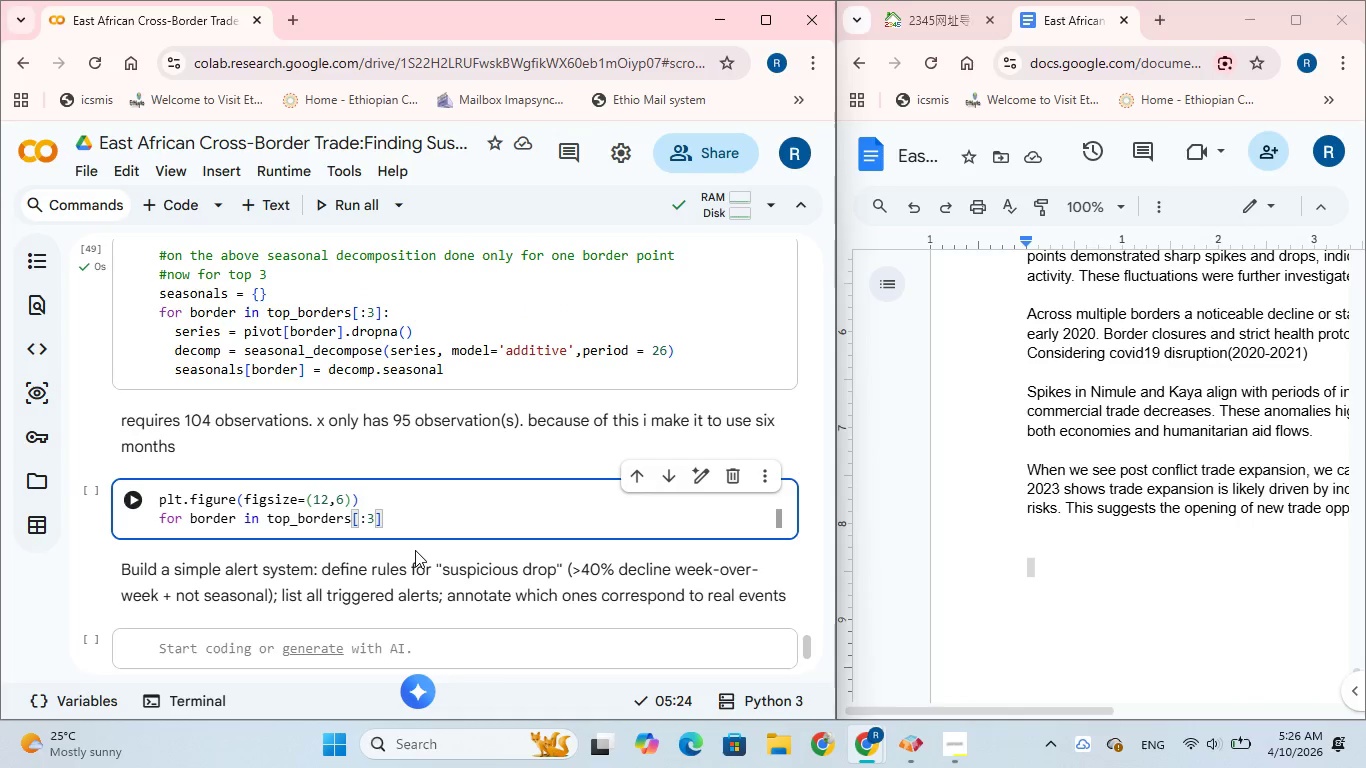 
wait(8.66)
 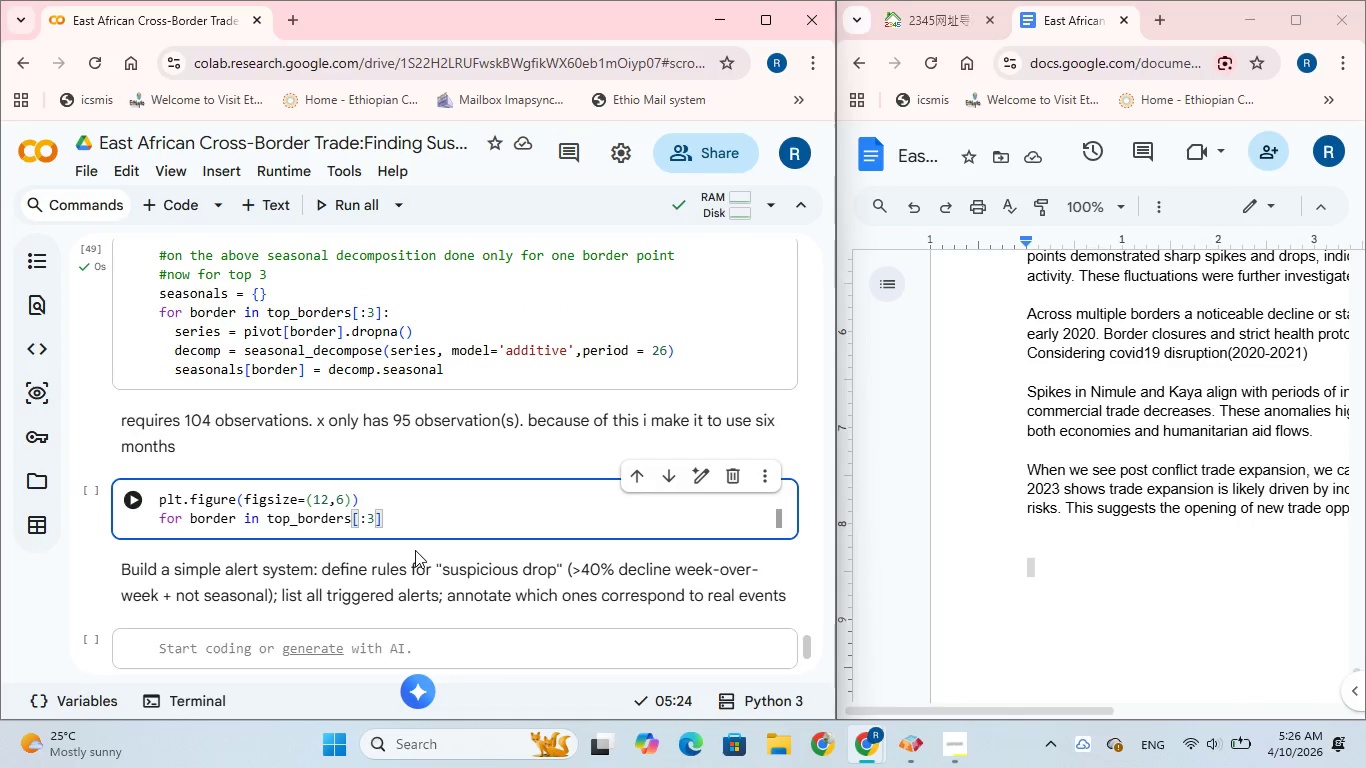 
key(Backspace)
 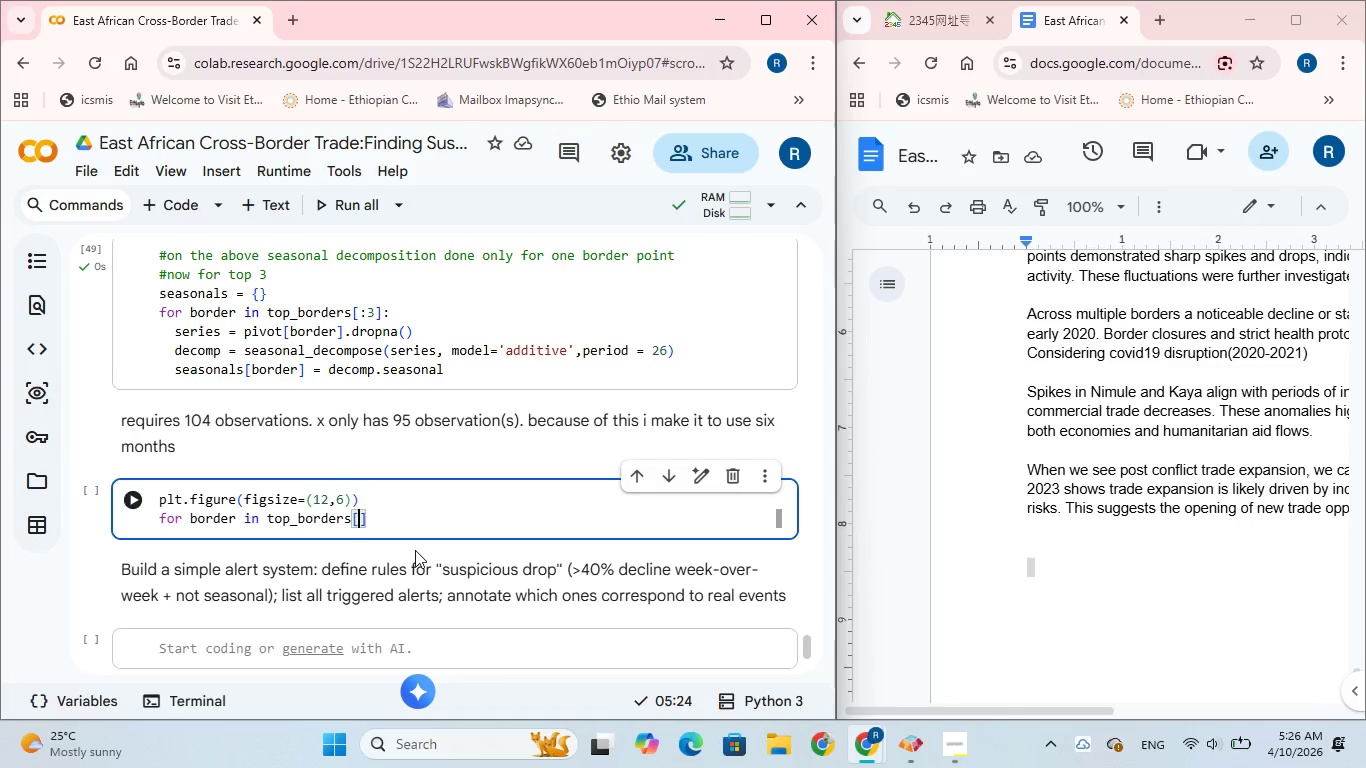 
key(Backspace)
 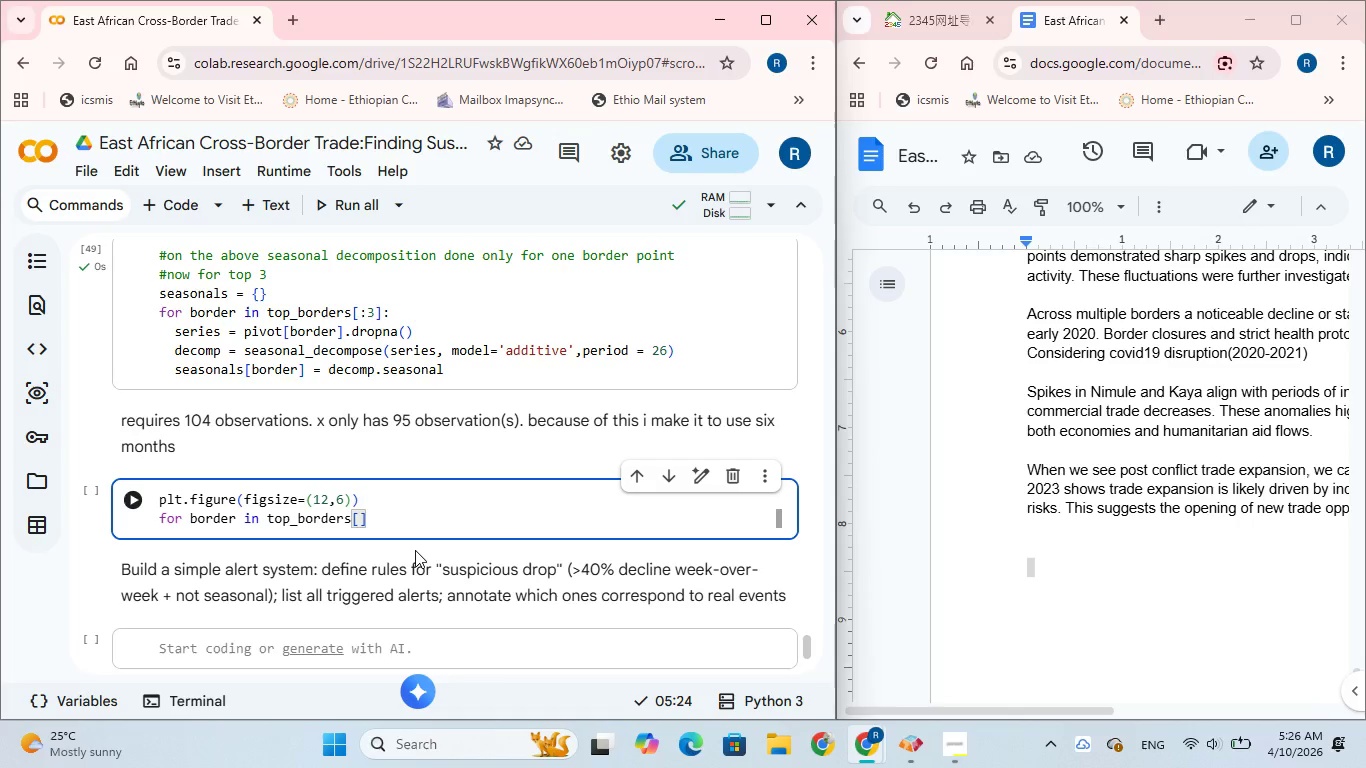 
key(ArrowRight)
 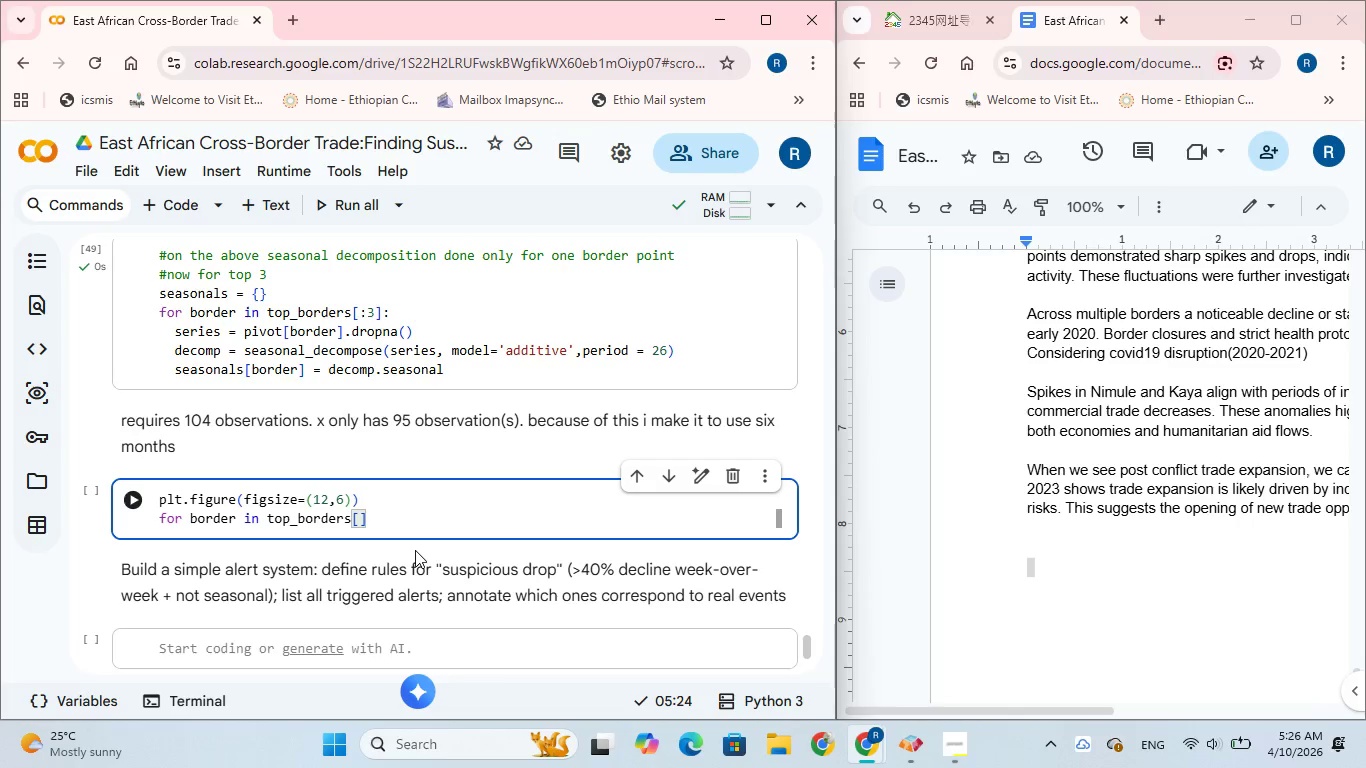 
key(ArrowRight)
 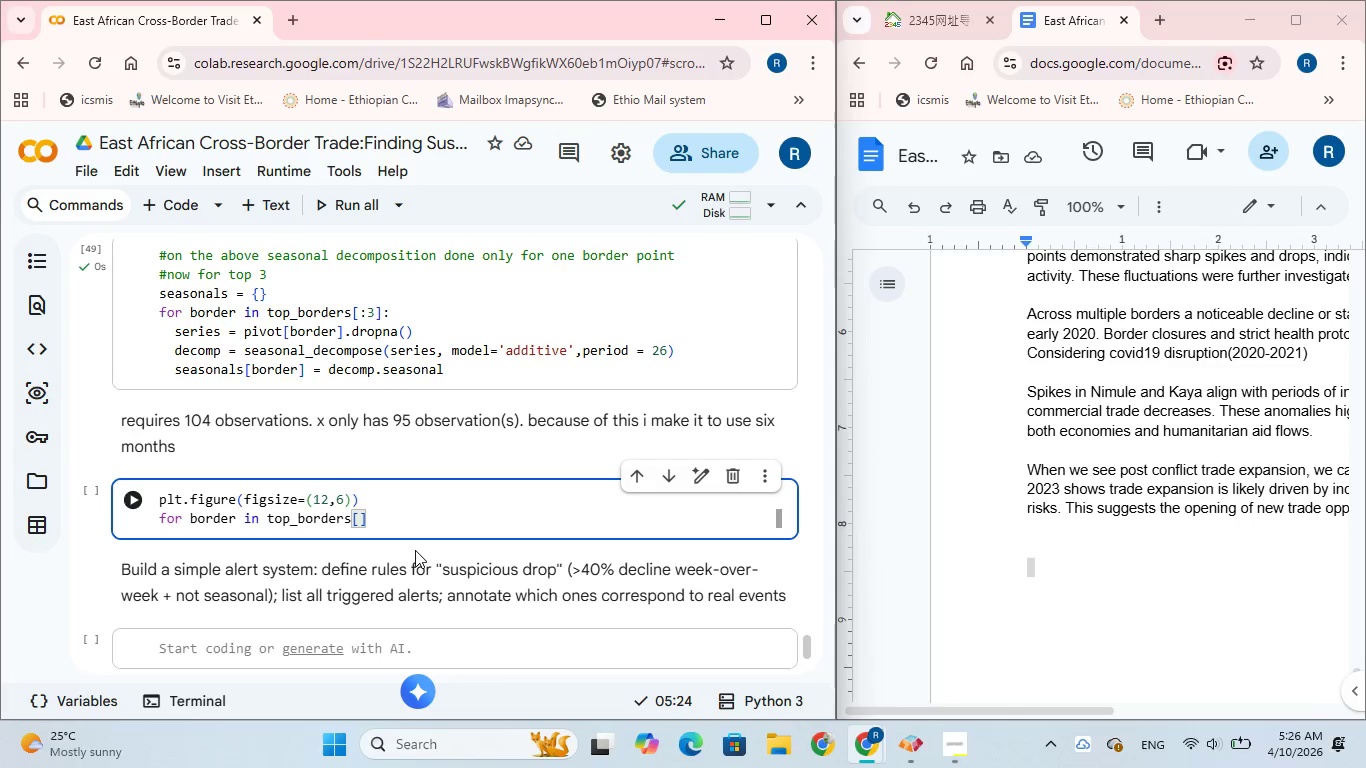 
key(Backspace)
 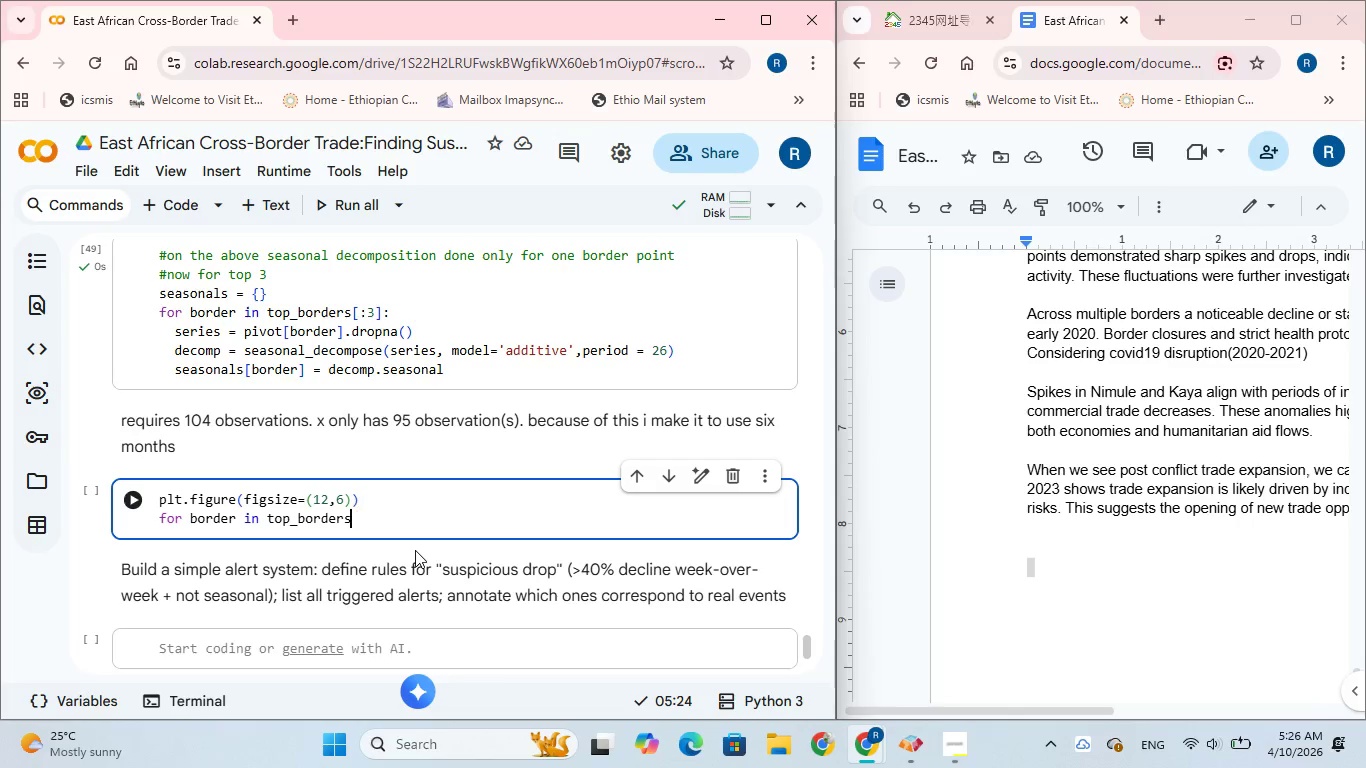 
key(Backspace)
 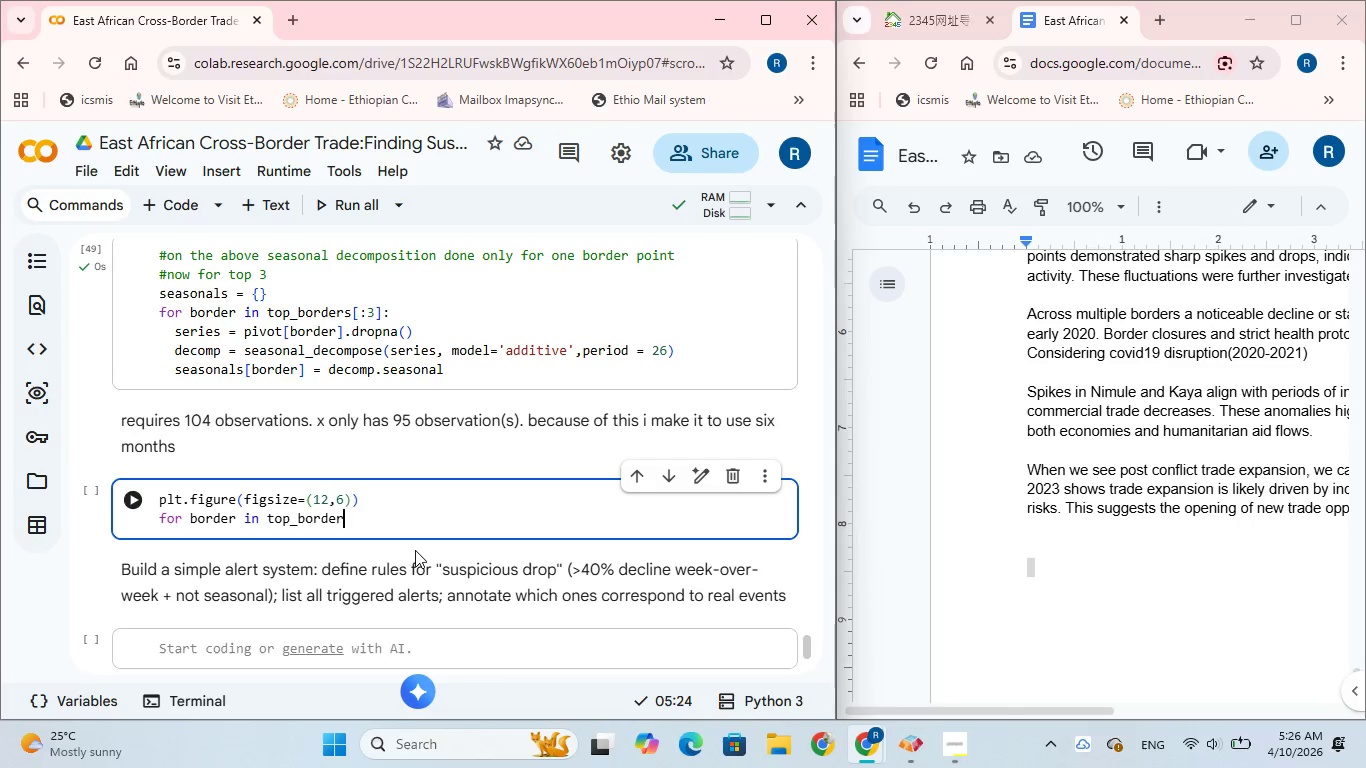 
key(Backspace)
 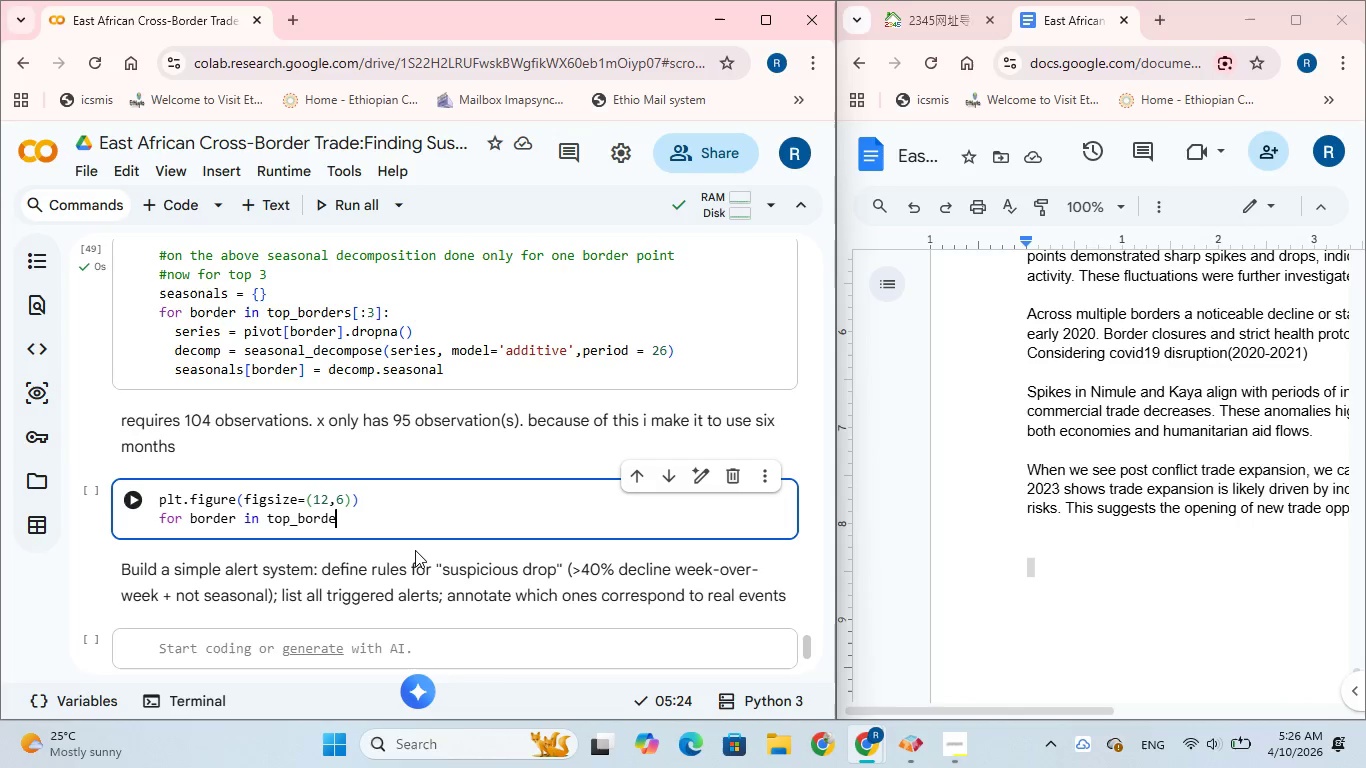 
key(Backspace)
 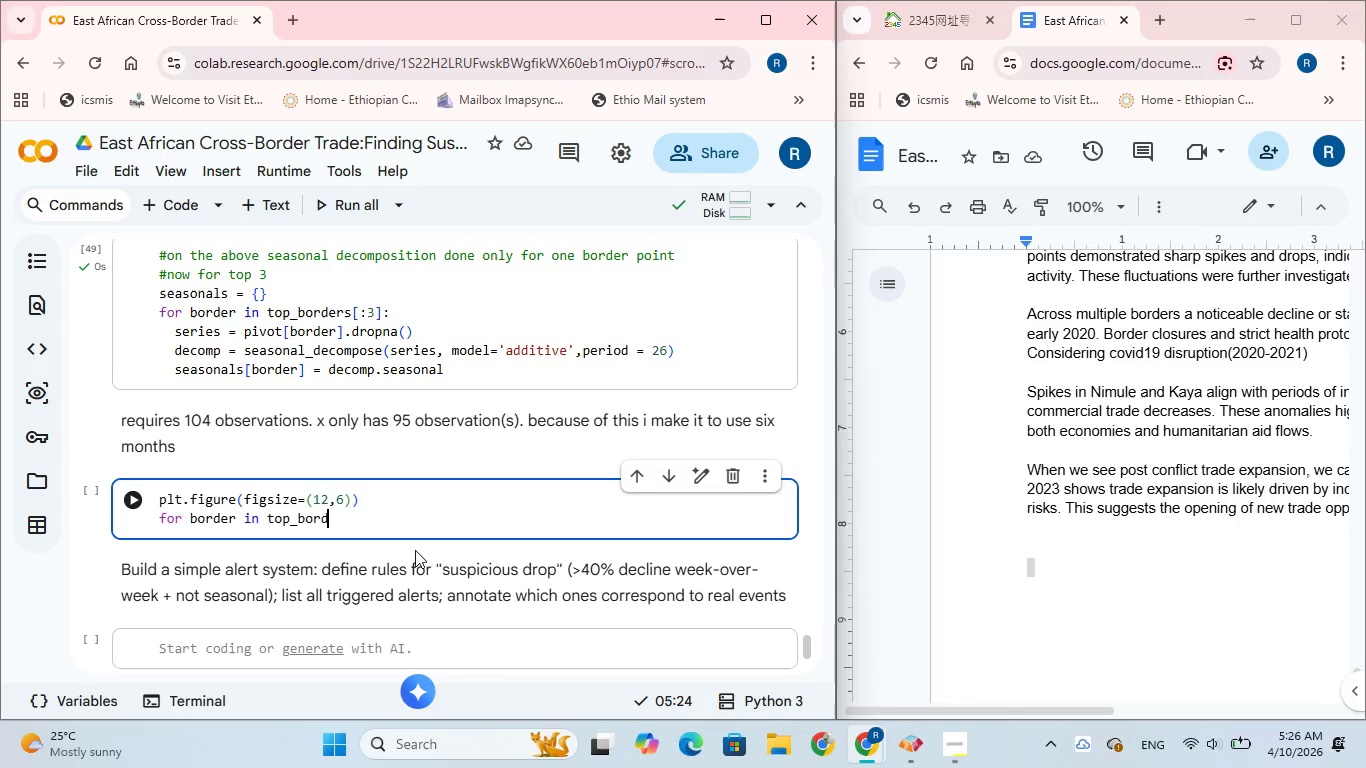 
key(Backspace)
 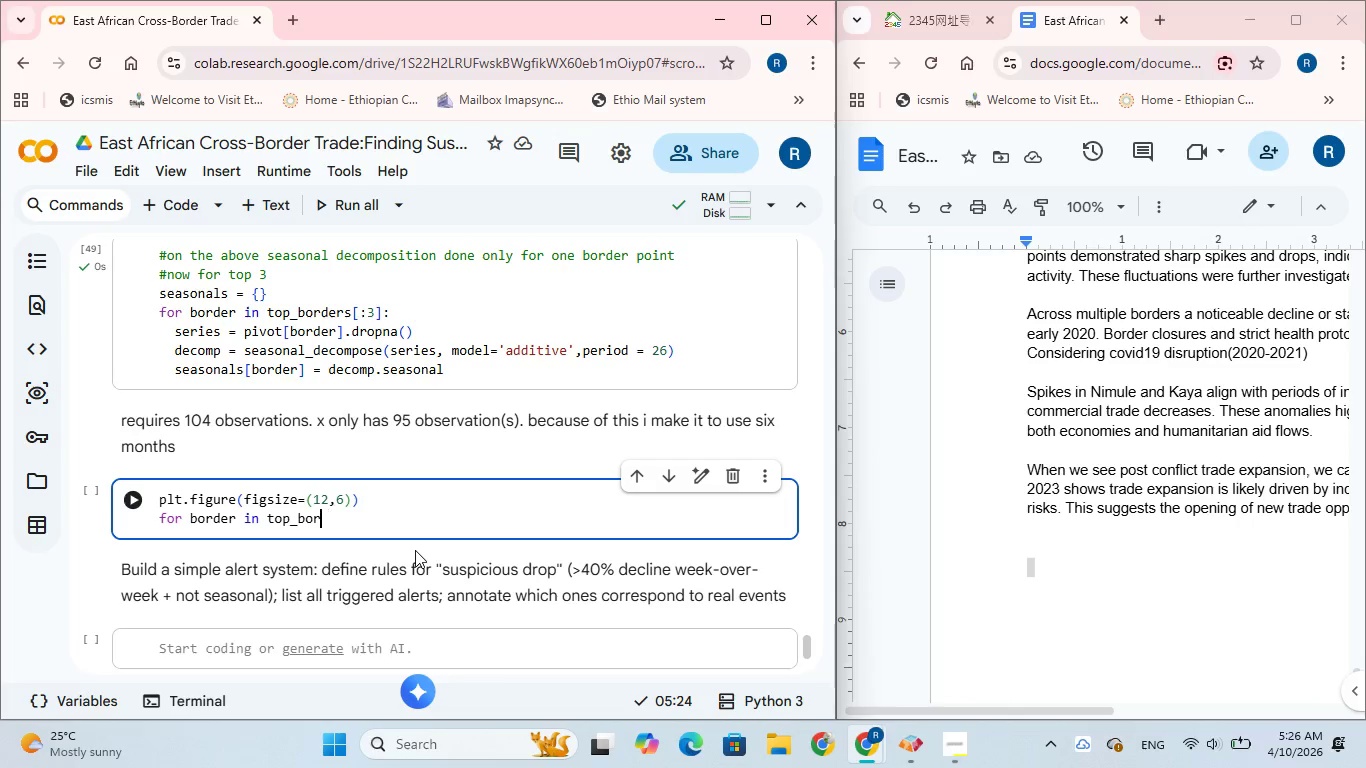 
key(Backspace)
 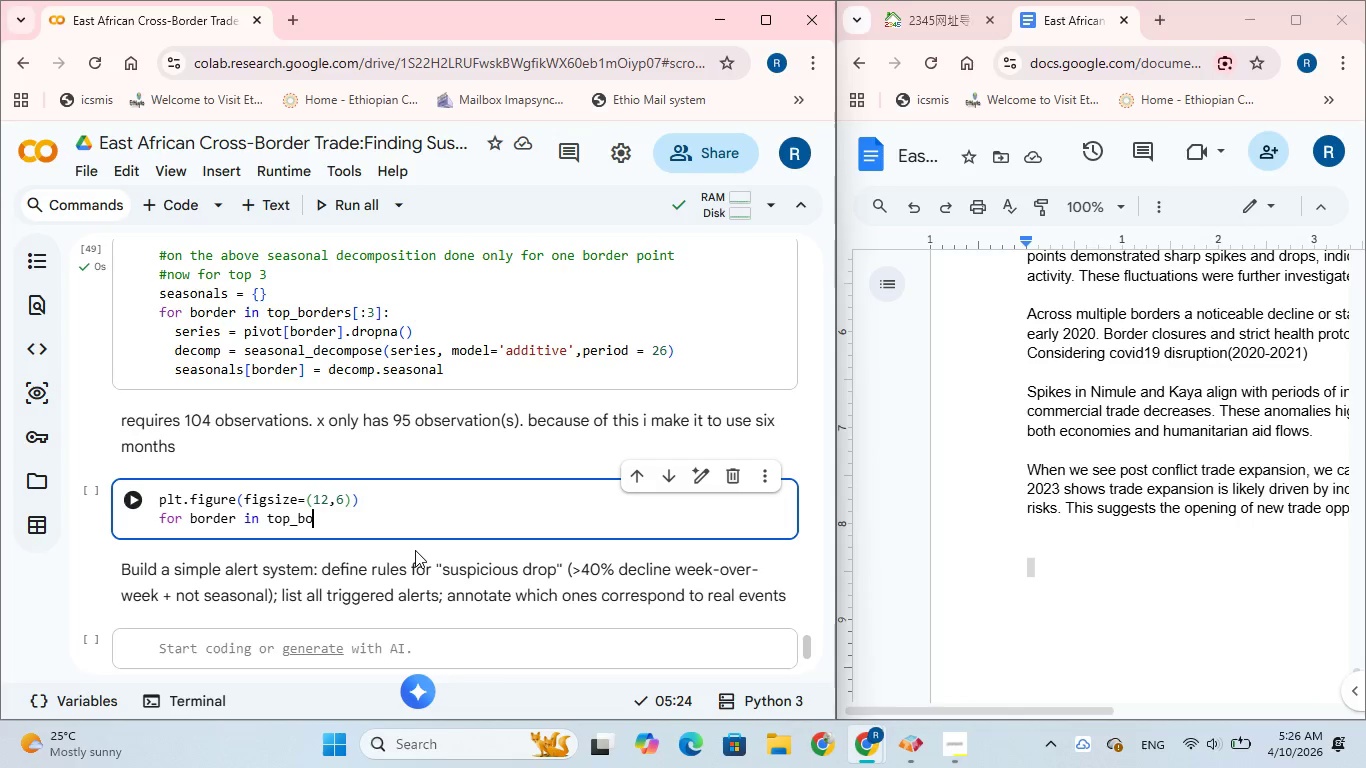 
key(Backspace)
 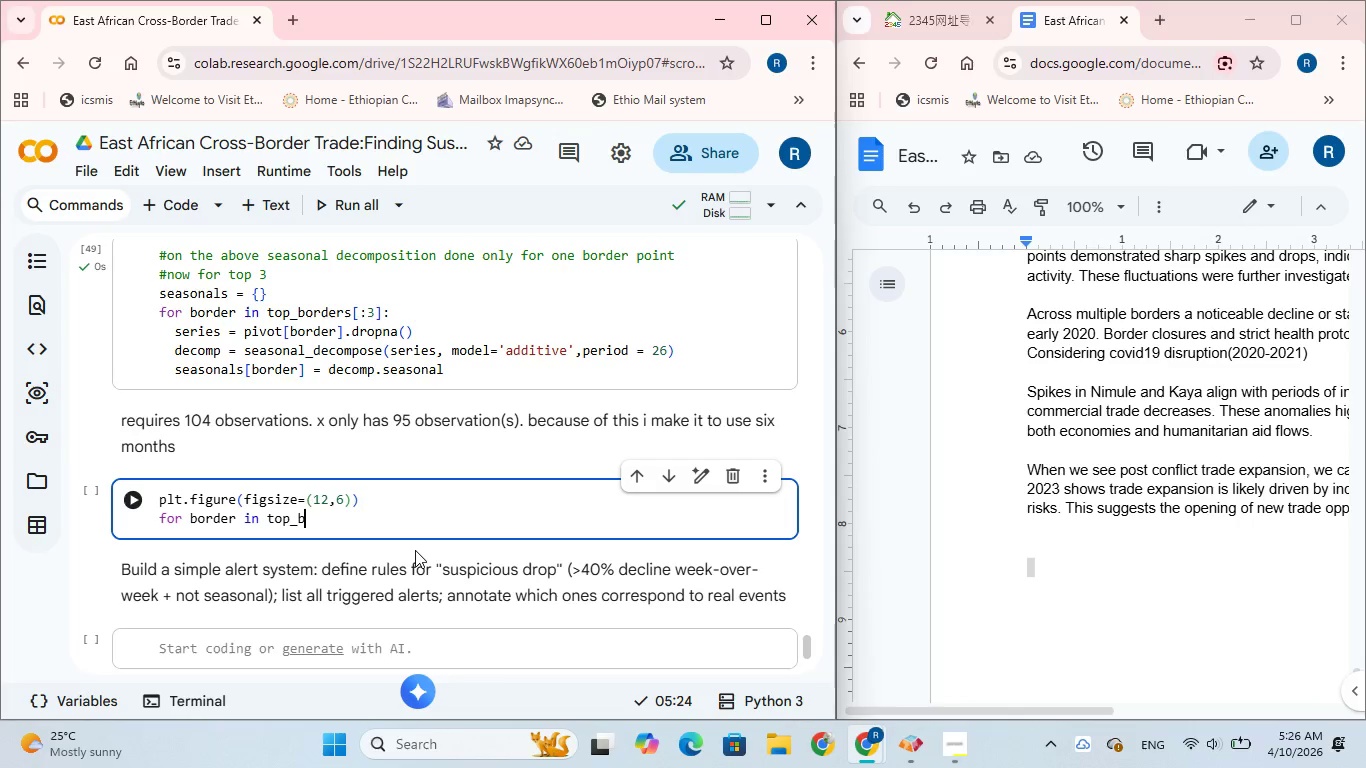 
key(Backspace)
 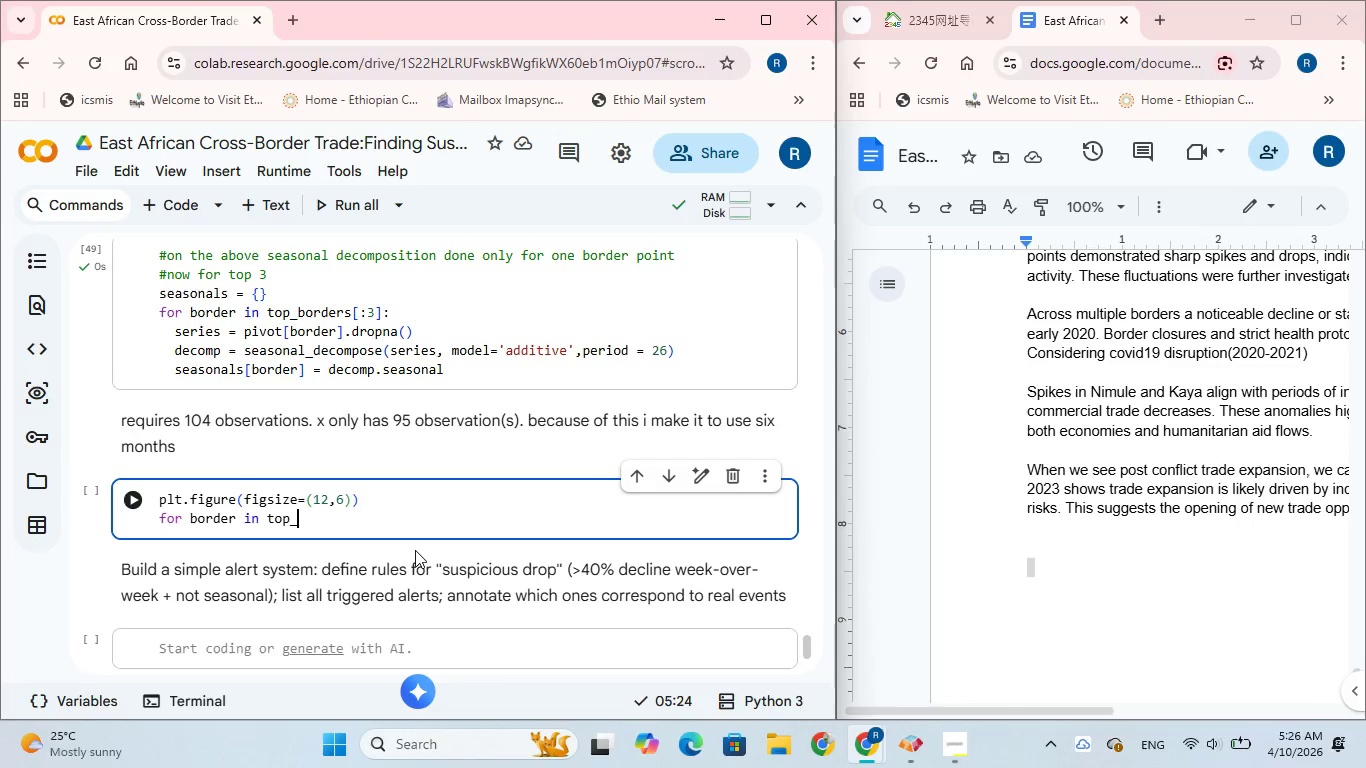 
key(Backspace)
 